 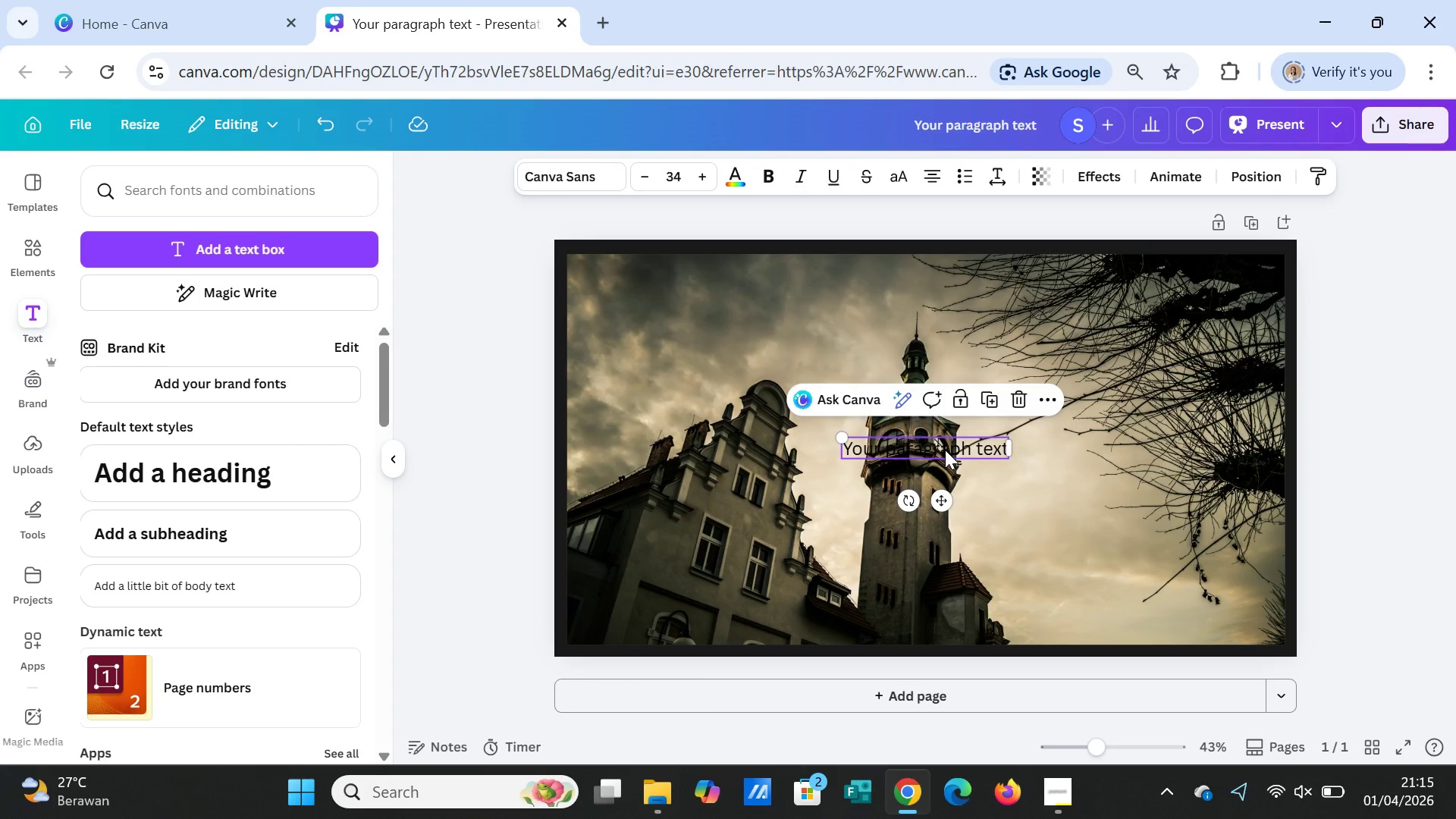 
double_click([945, 450])
 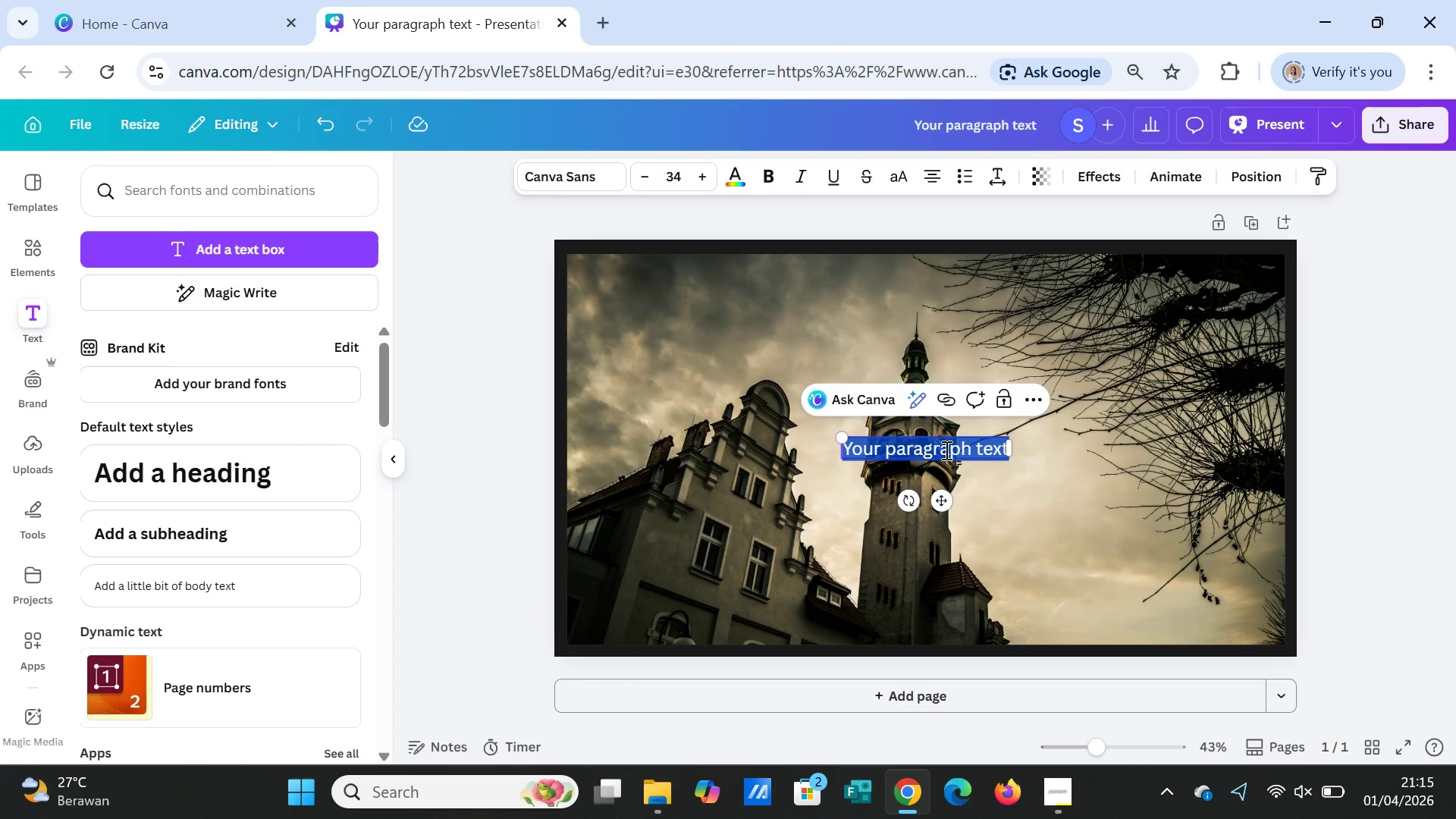 
key(Control+V)
 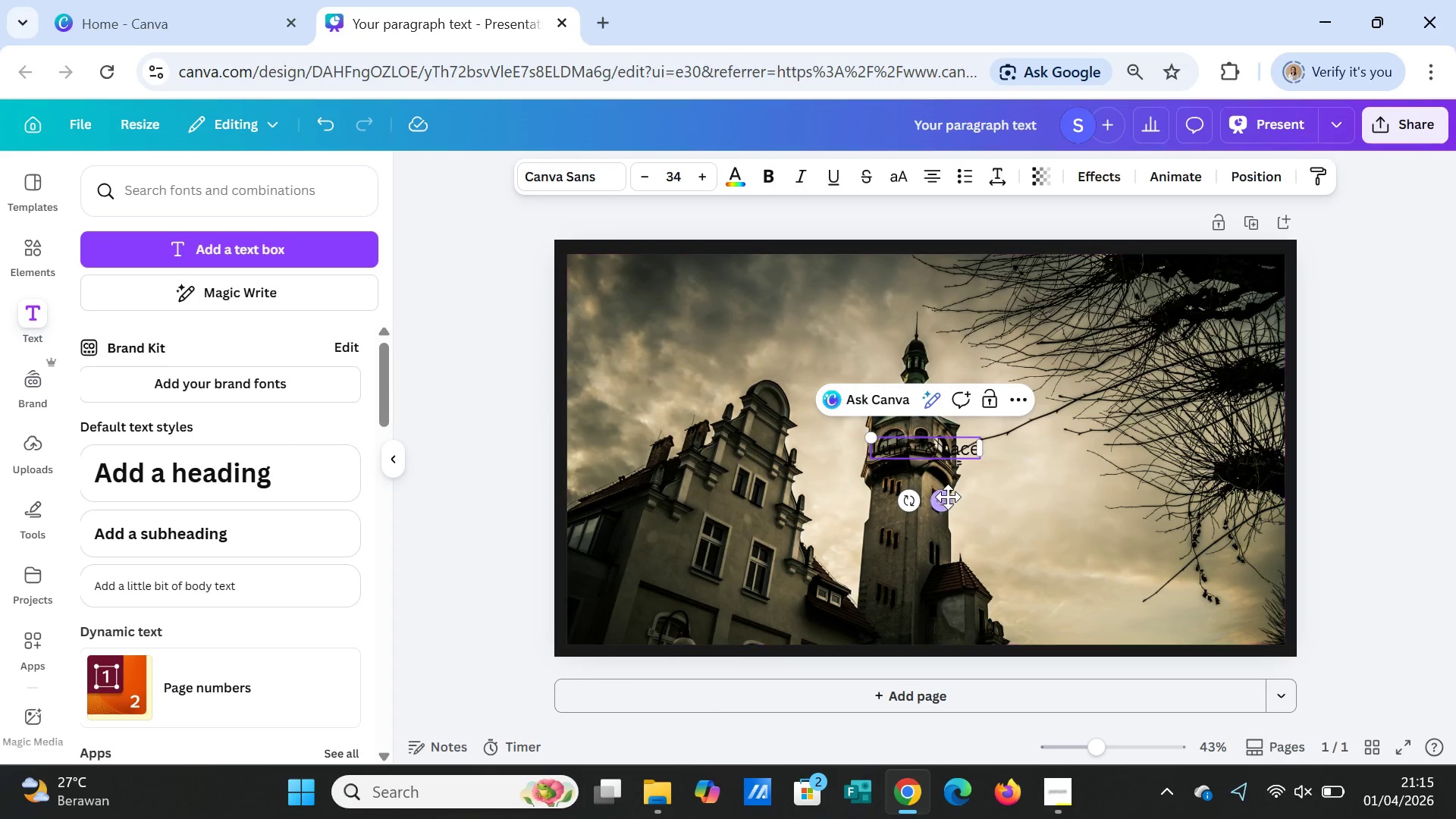 
left_click_drag(start_coordinate=[944, 497], to_coordinate=[940, 342])
 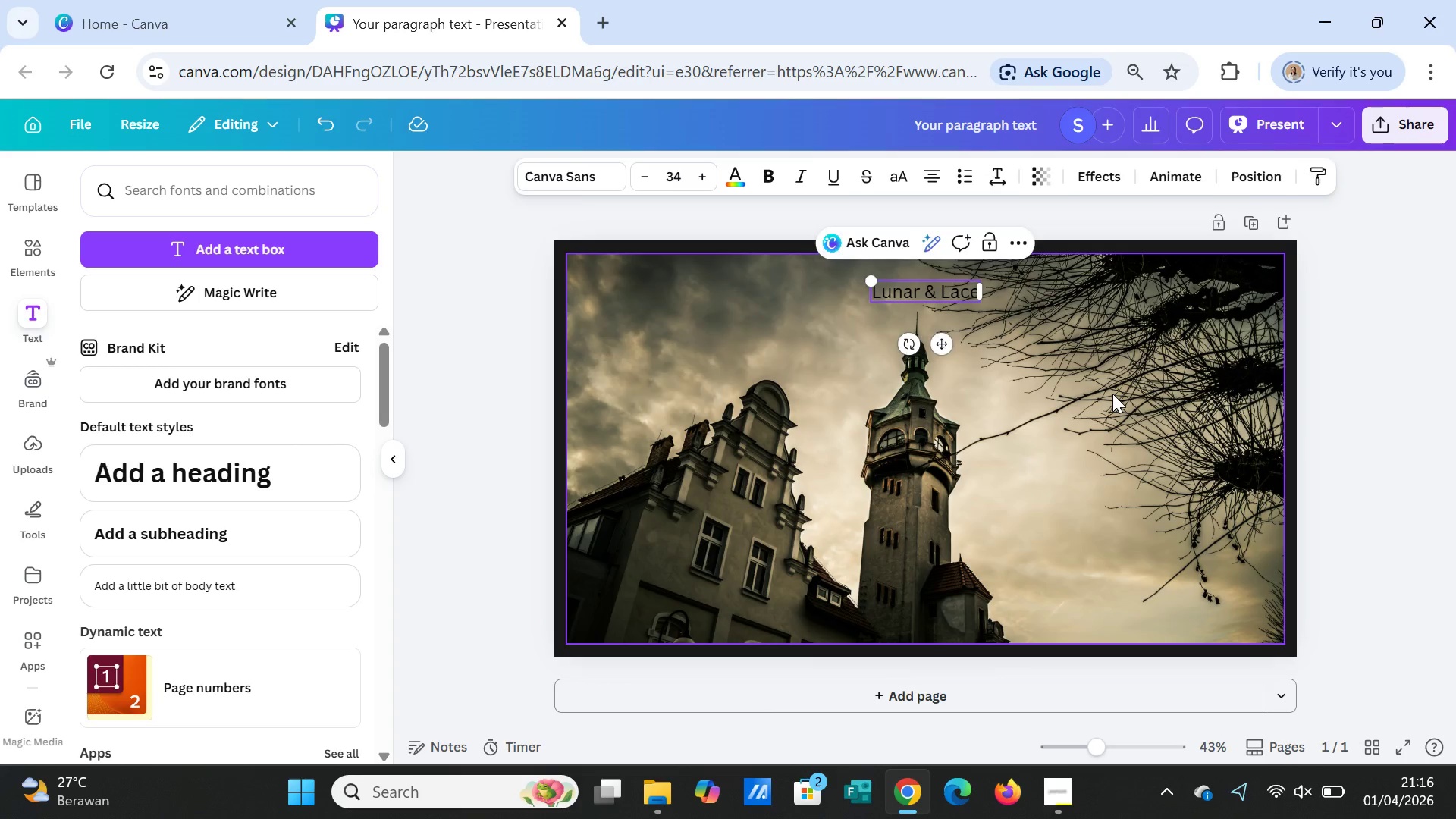 
left_click([1112, 394])
 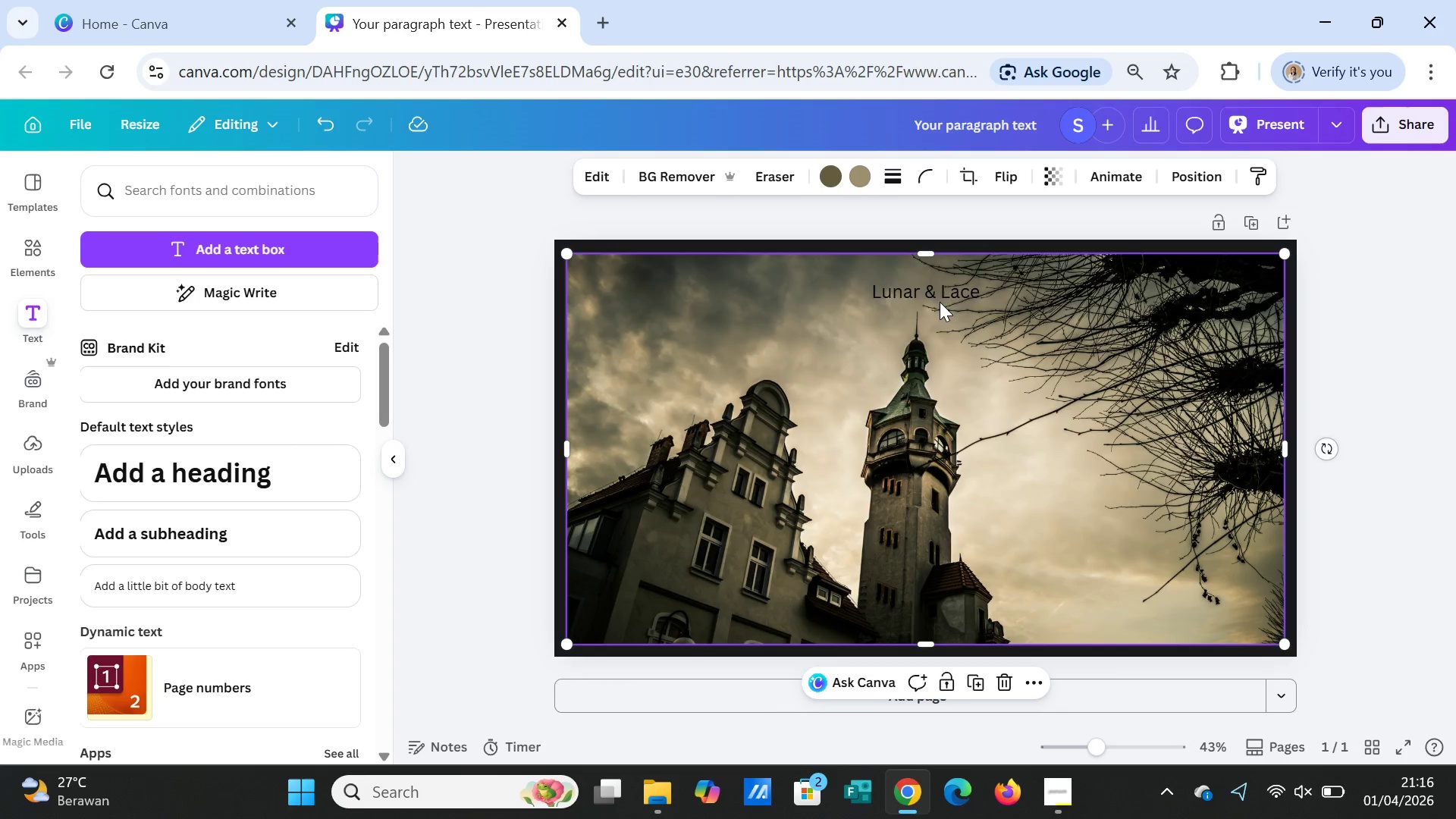 
left_click([936, 293])
 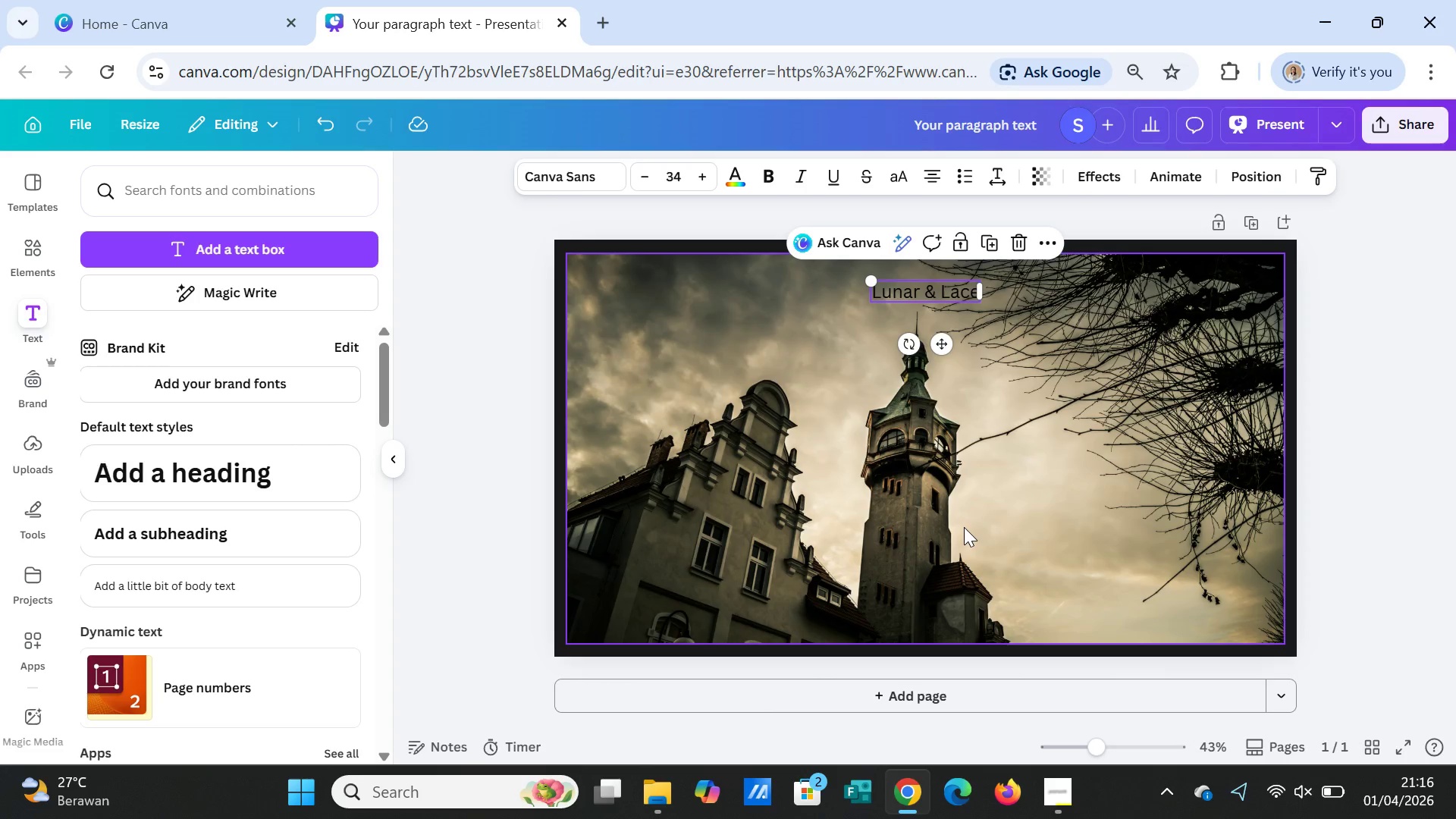 
wait(9.06)
 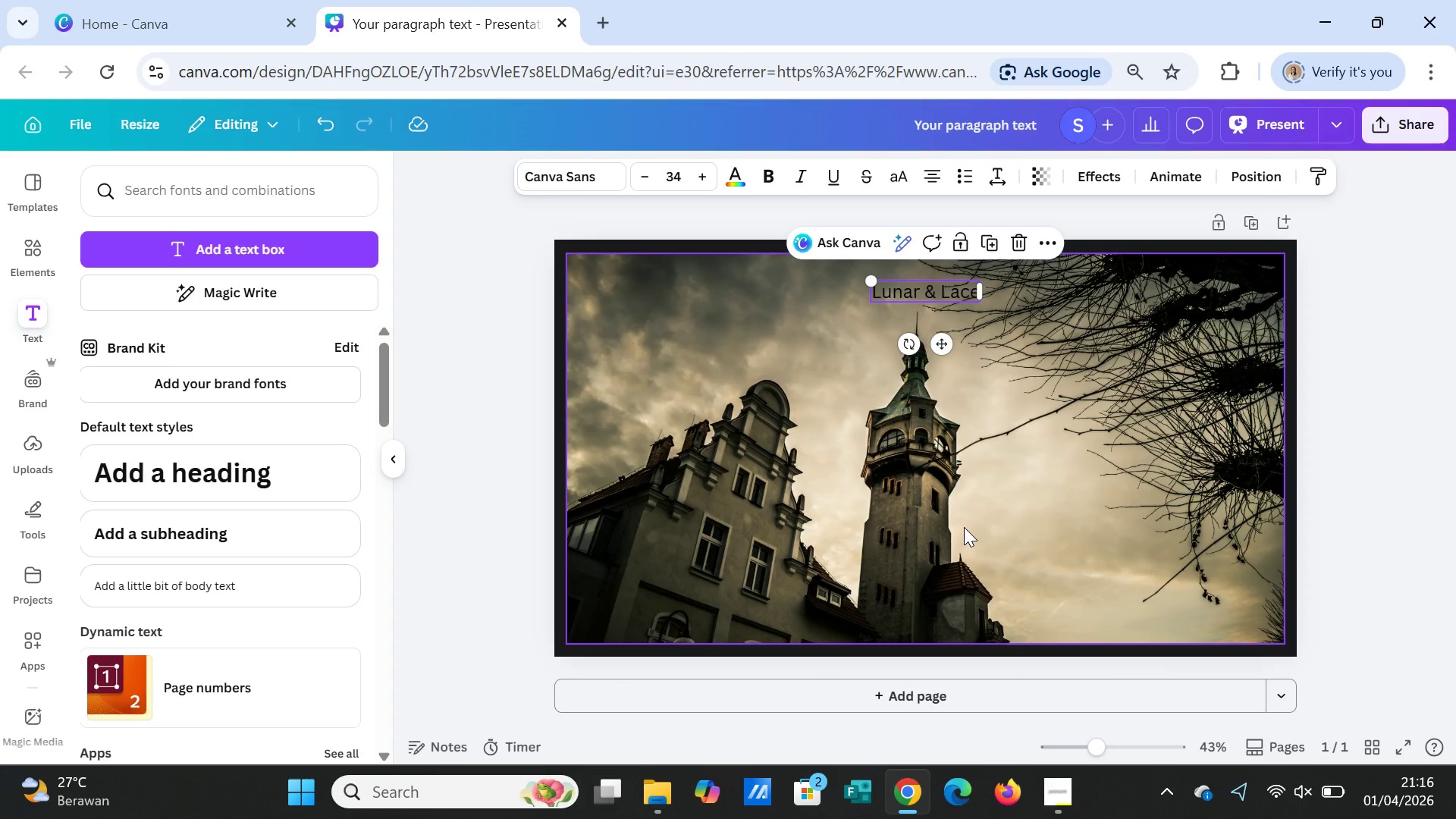 
left_click([605, 172])
 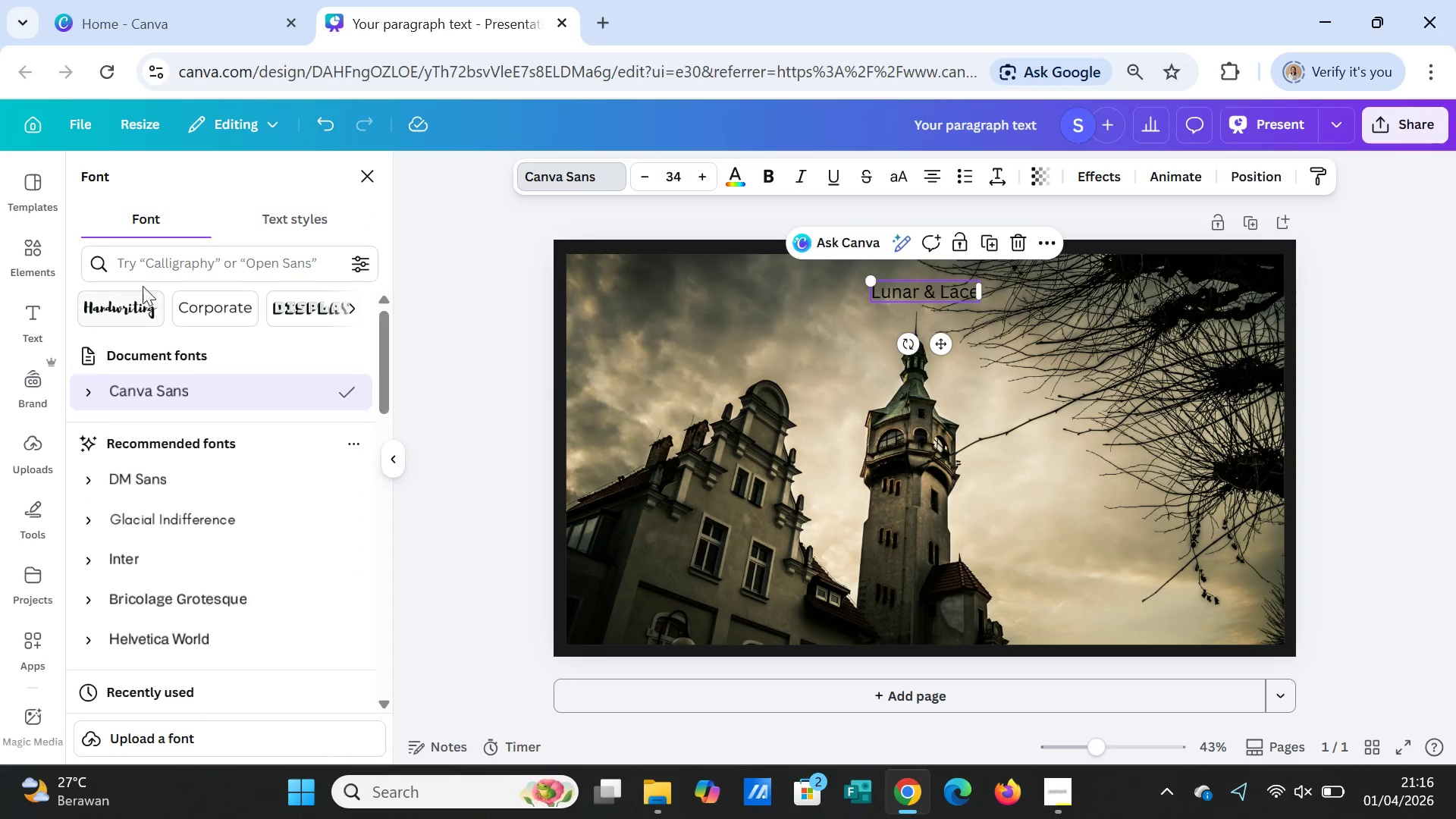 
left_click([158, 265])
 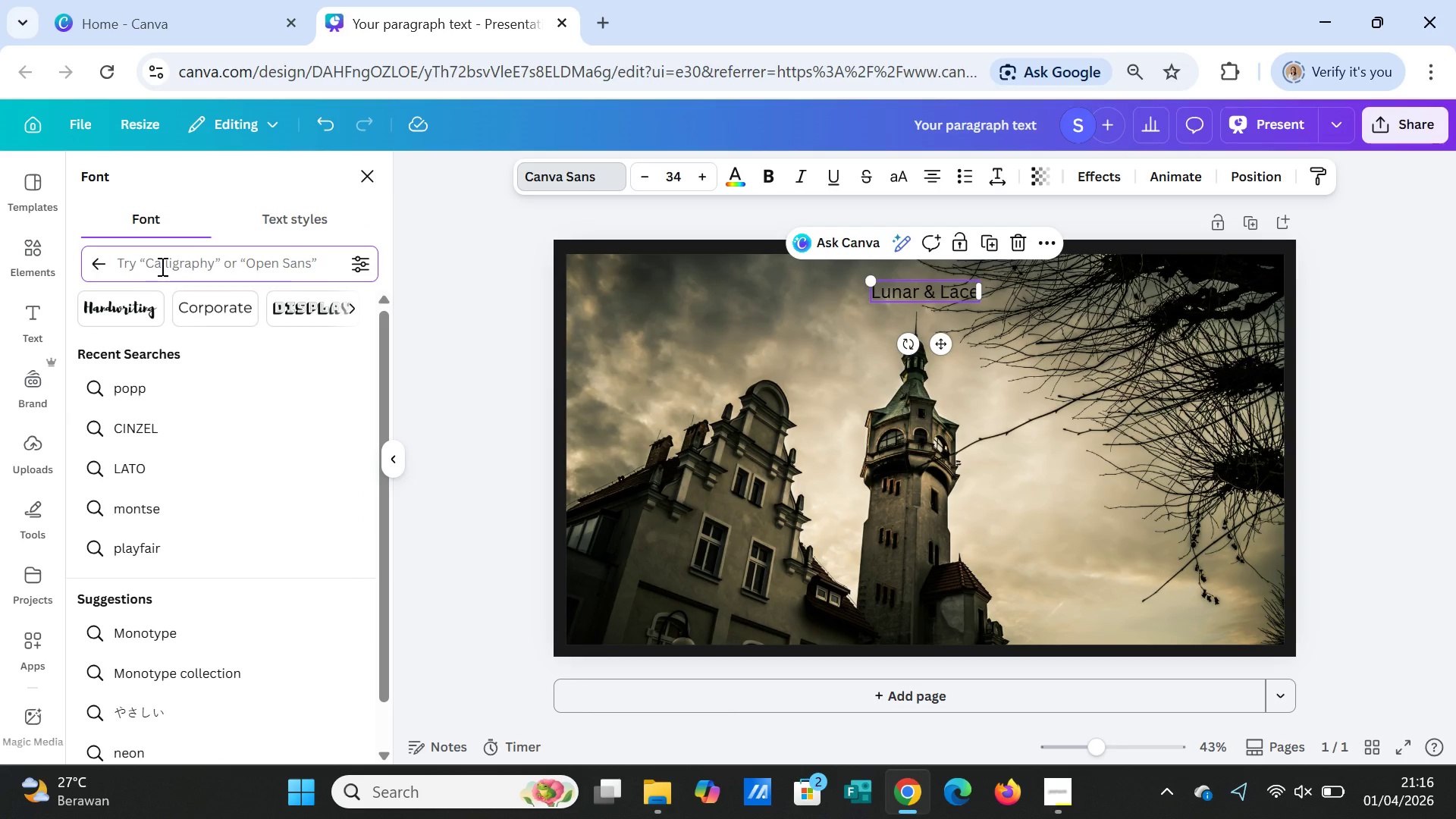 
type(Playfair)
 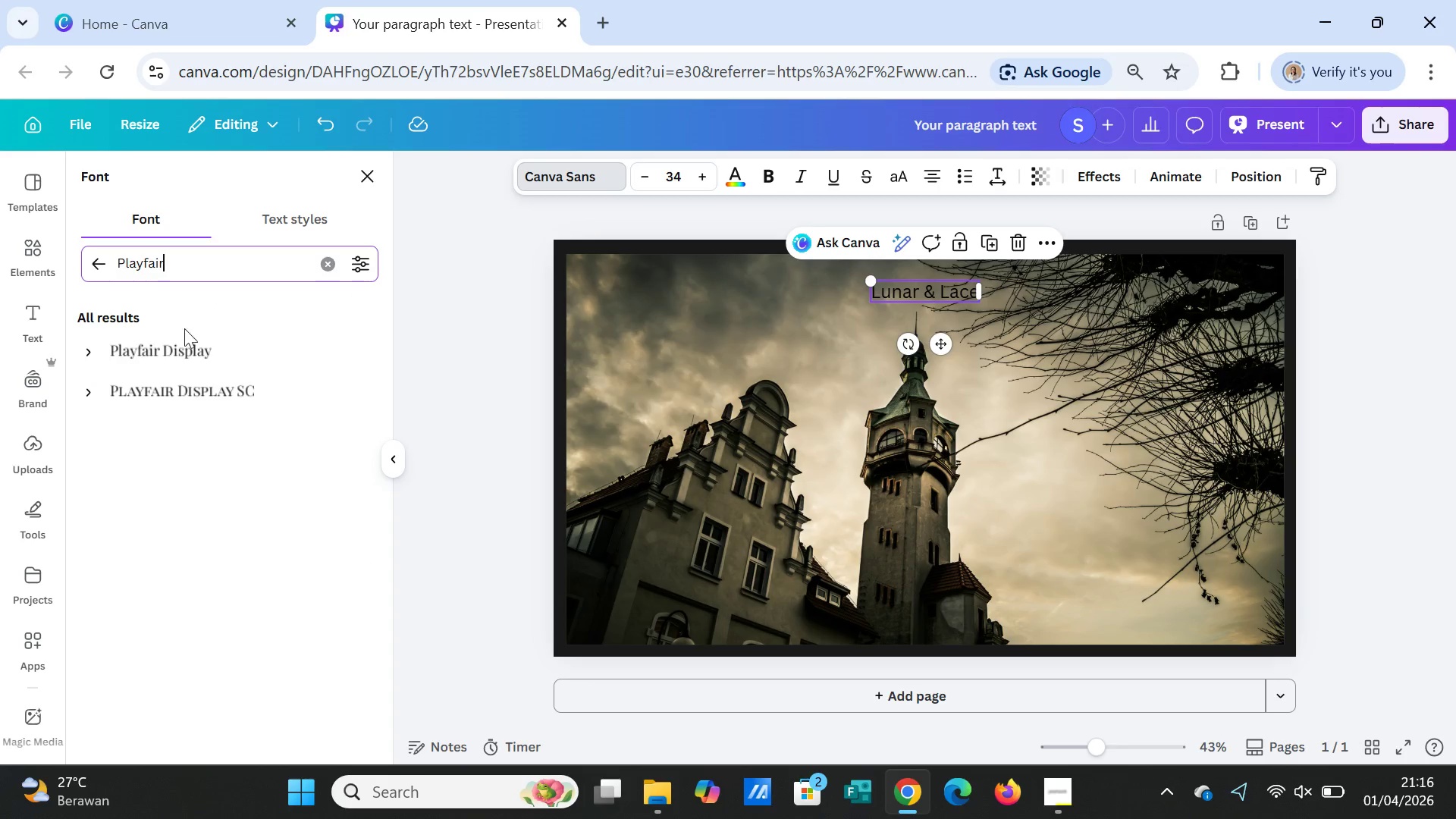 
left_click([195, 354])
 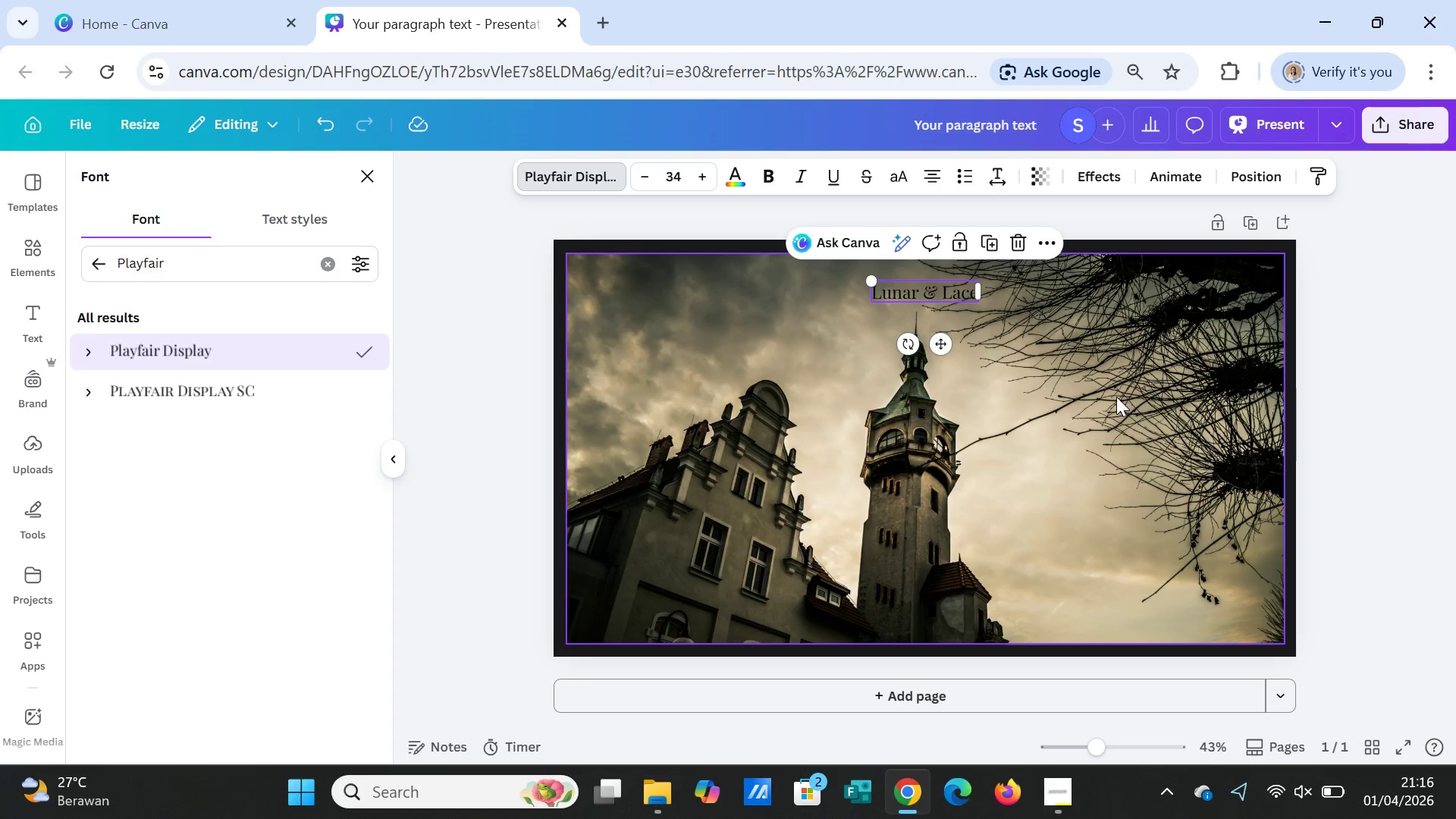 
wait(12.2)
 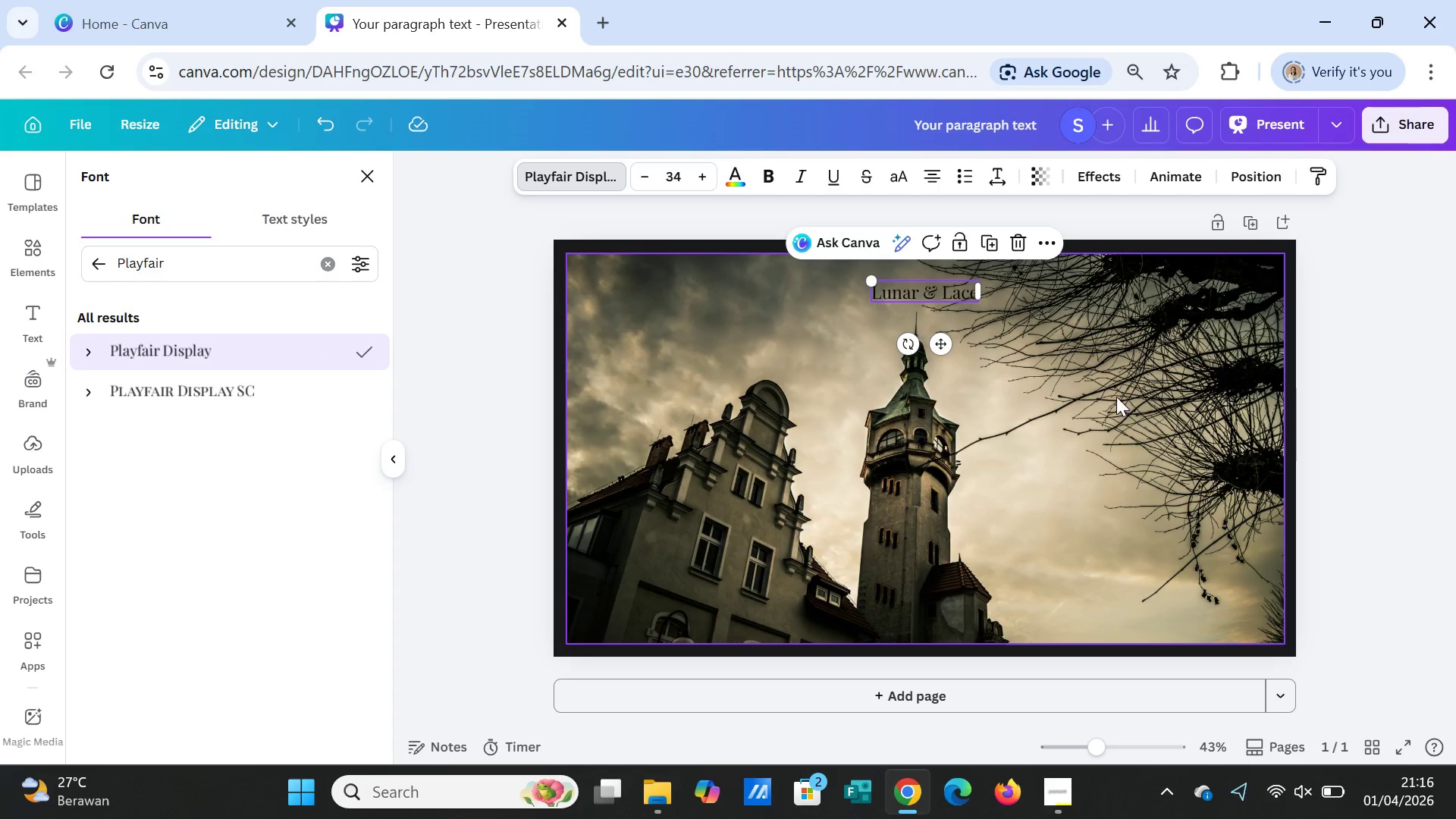 
left_click([733, 180])
 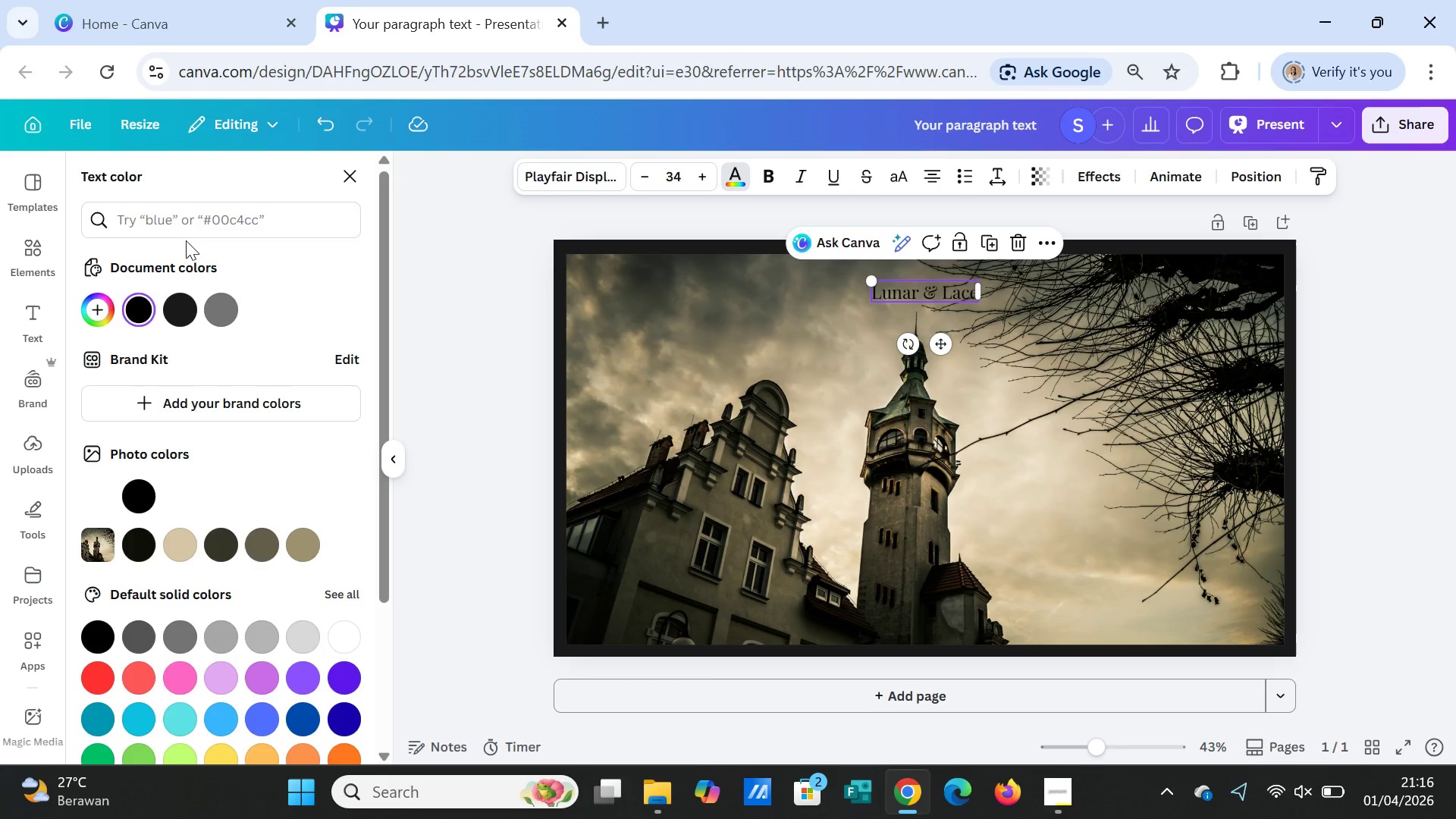 
left_click([183, 225])
 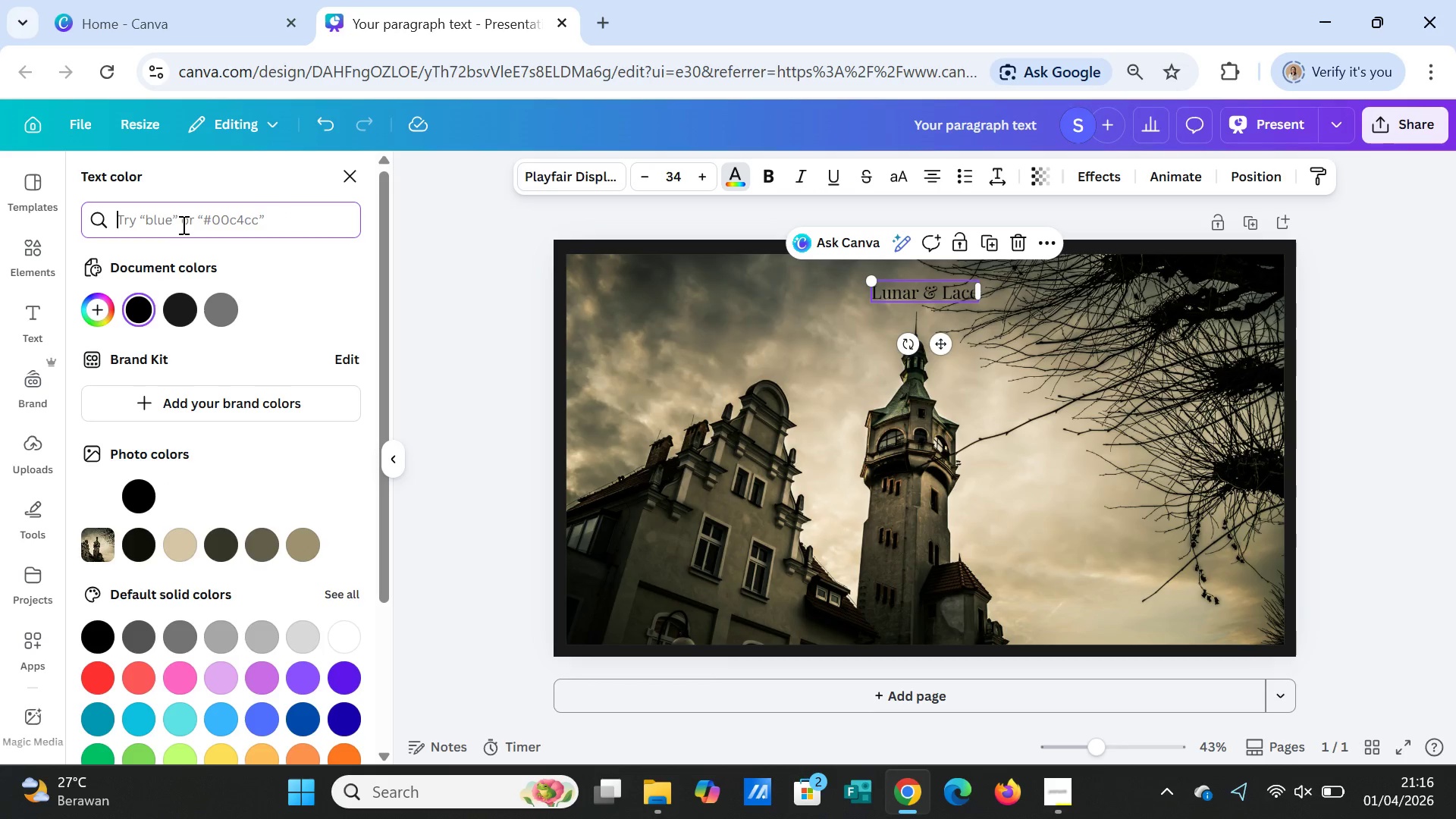 
key(Tab)
 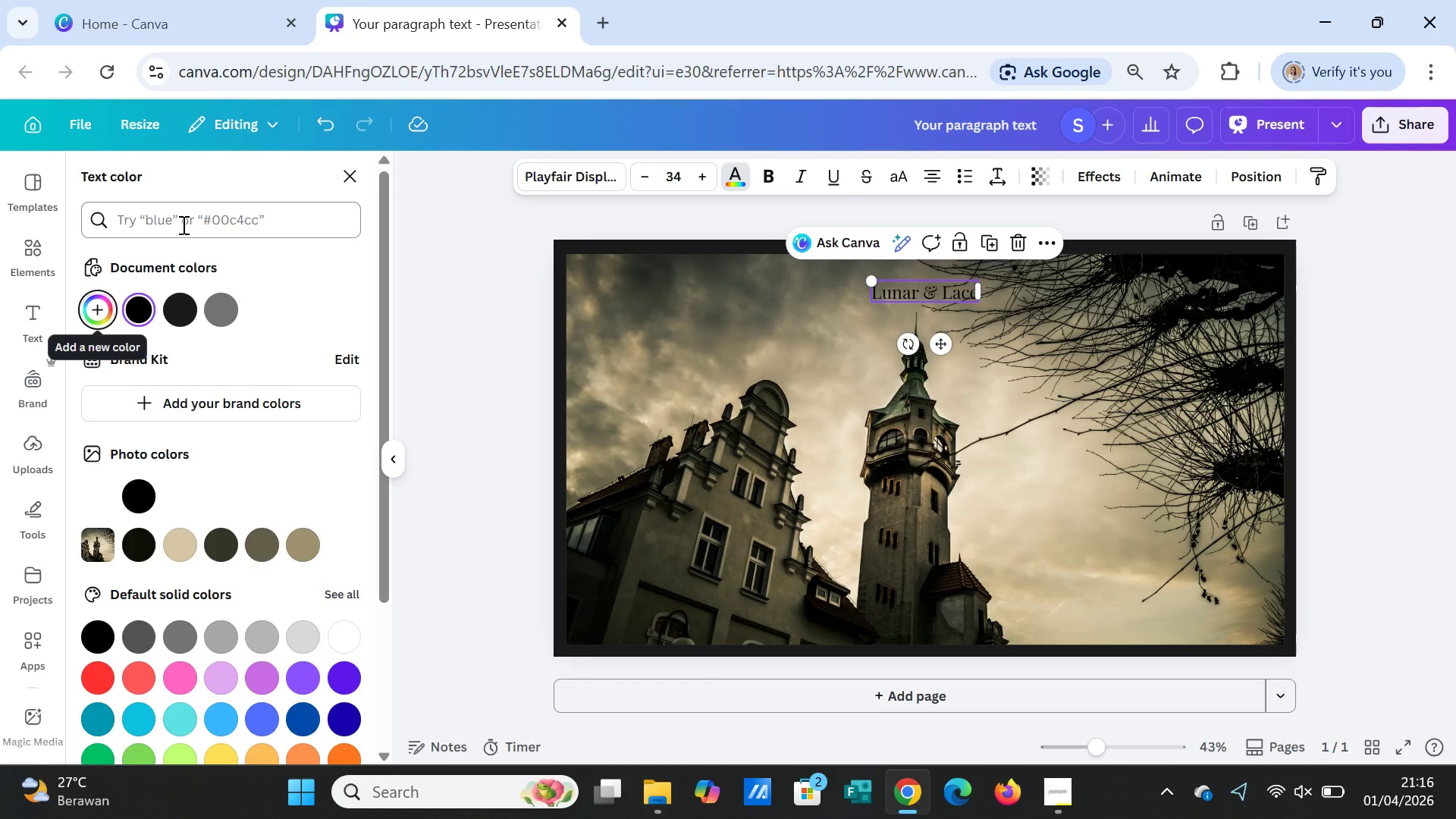 
key(CapsLock)
 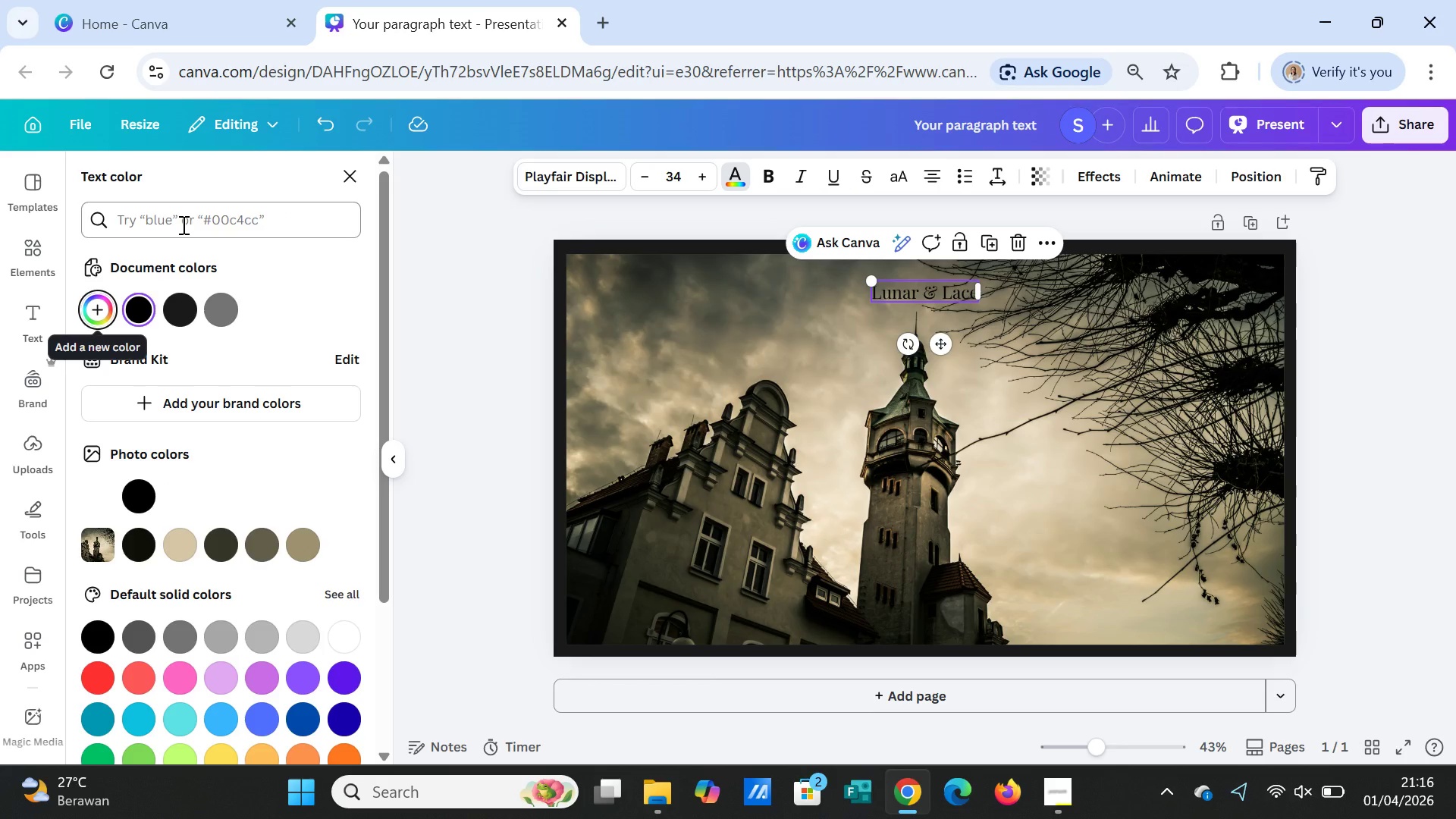 
key(C)
 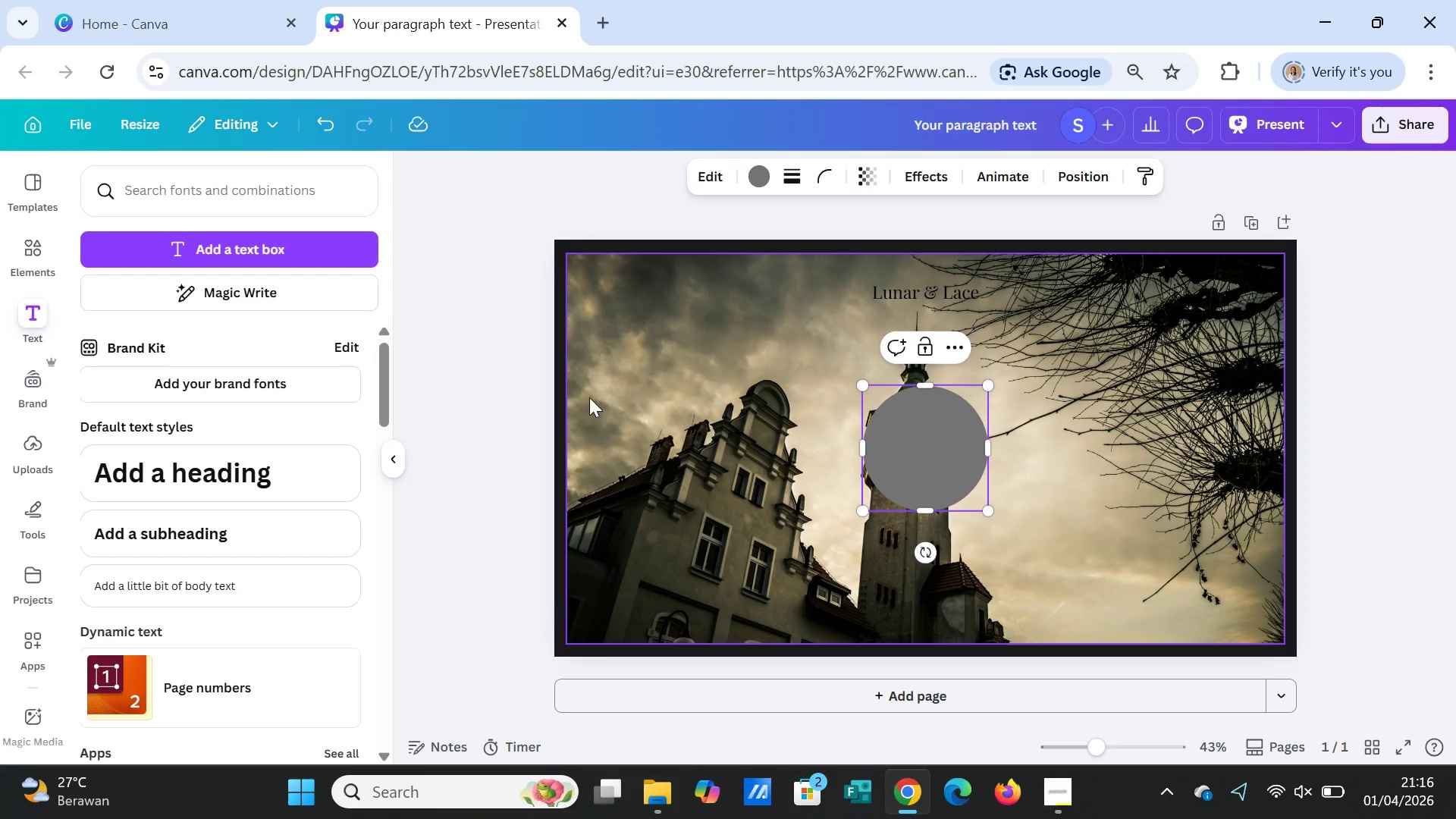 
key(Delete)
 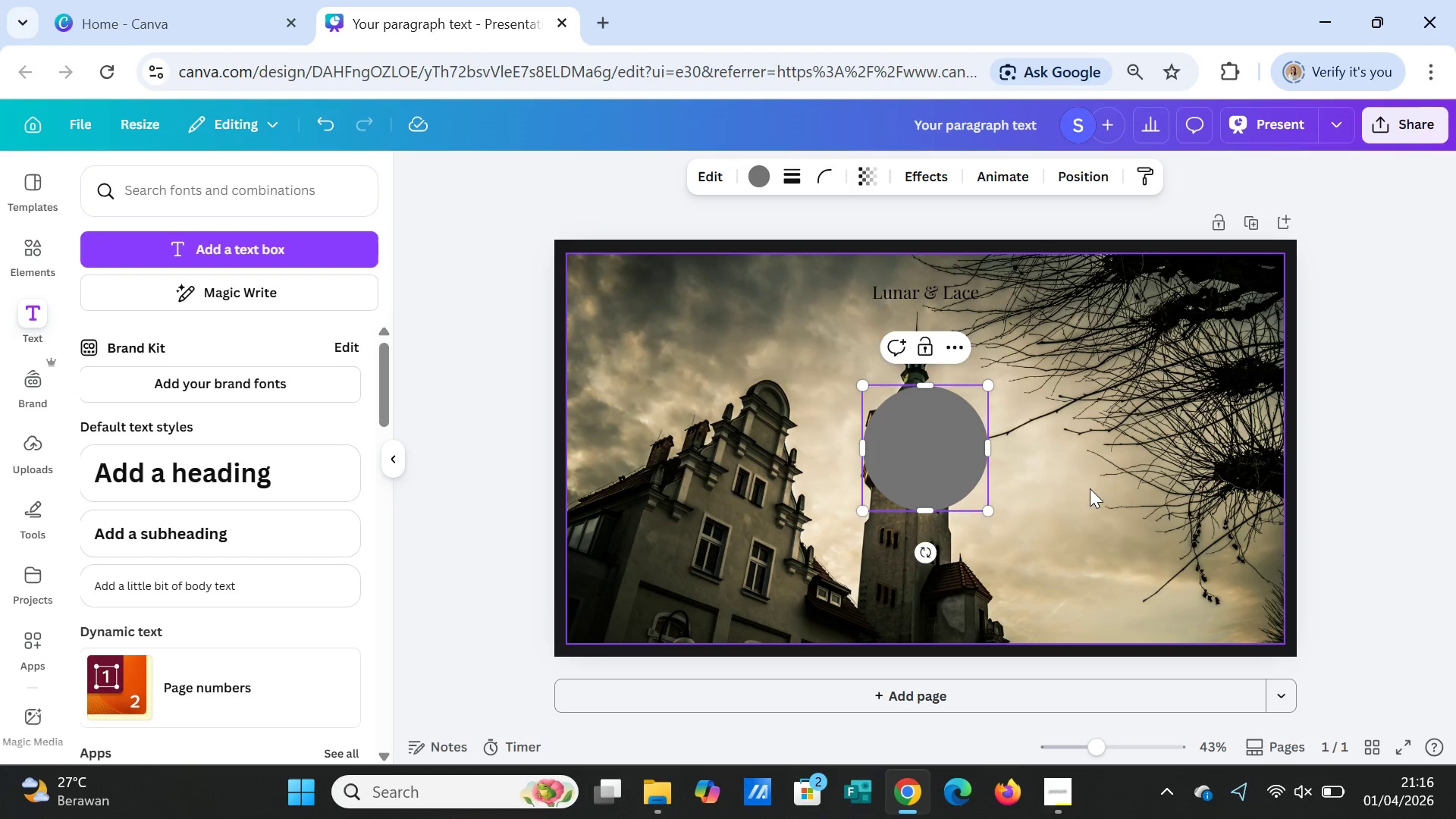 
left_click([1090, 488])
 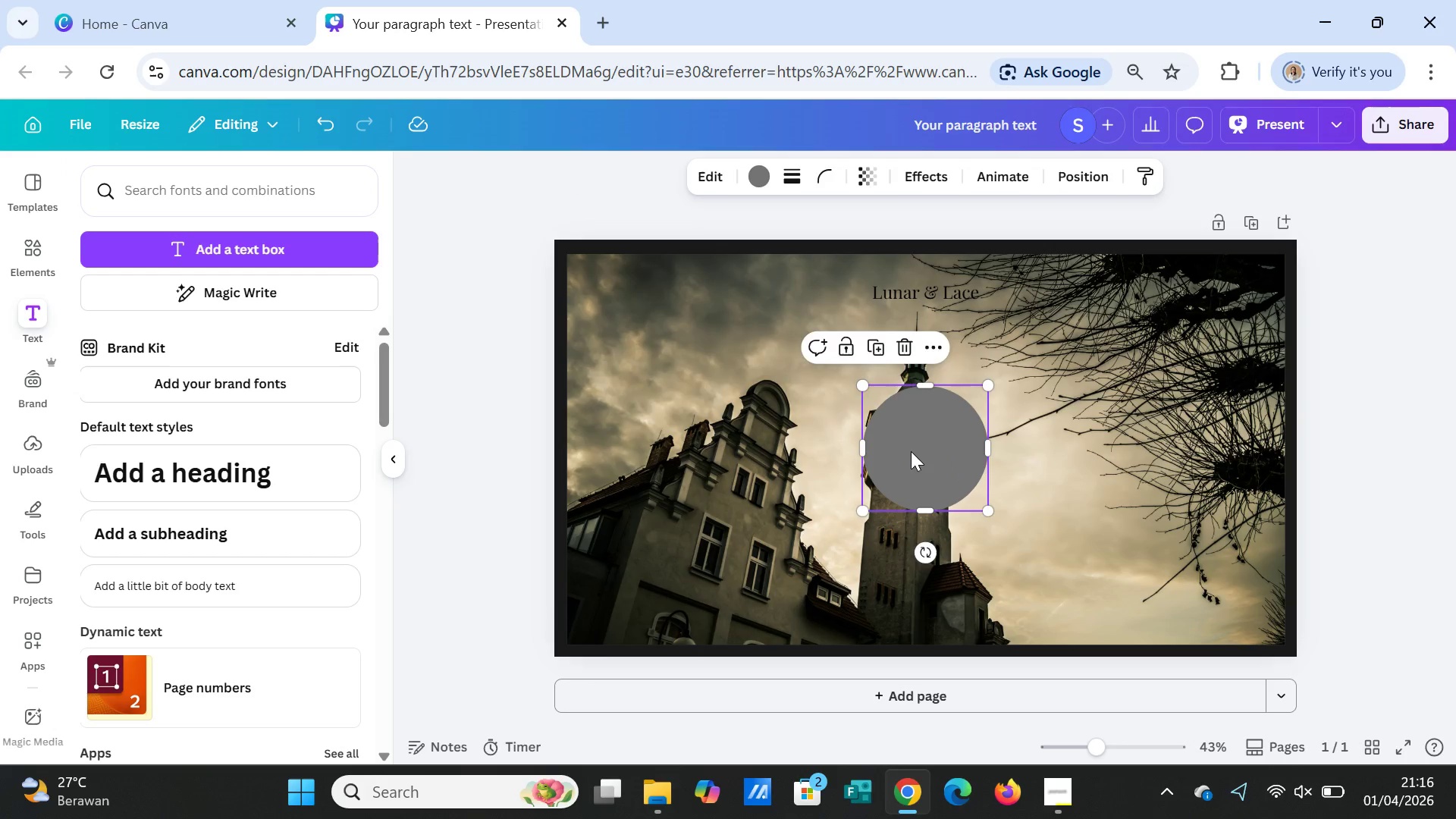 
left_click([911, 451])
 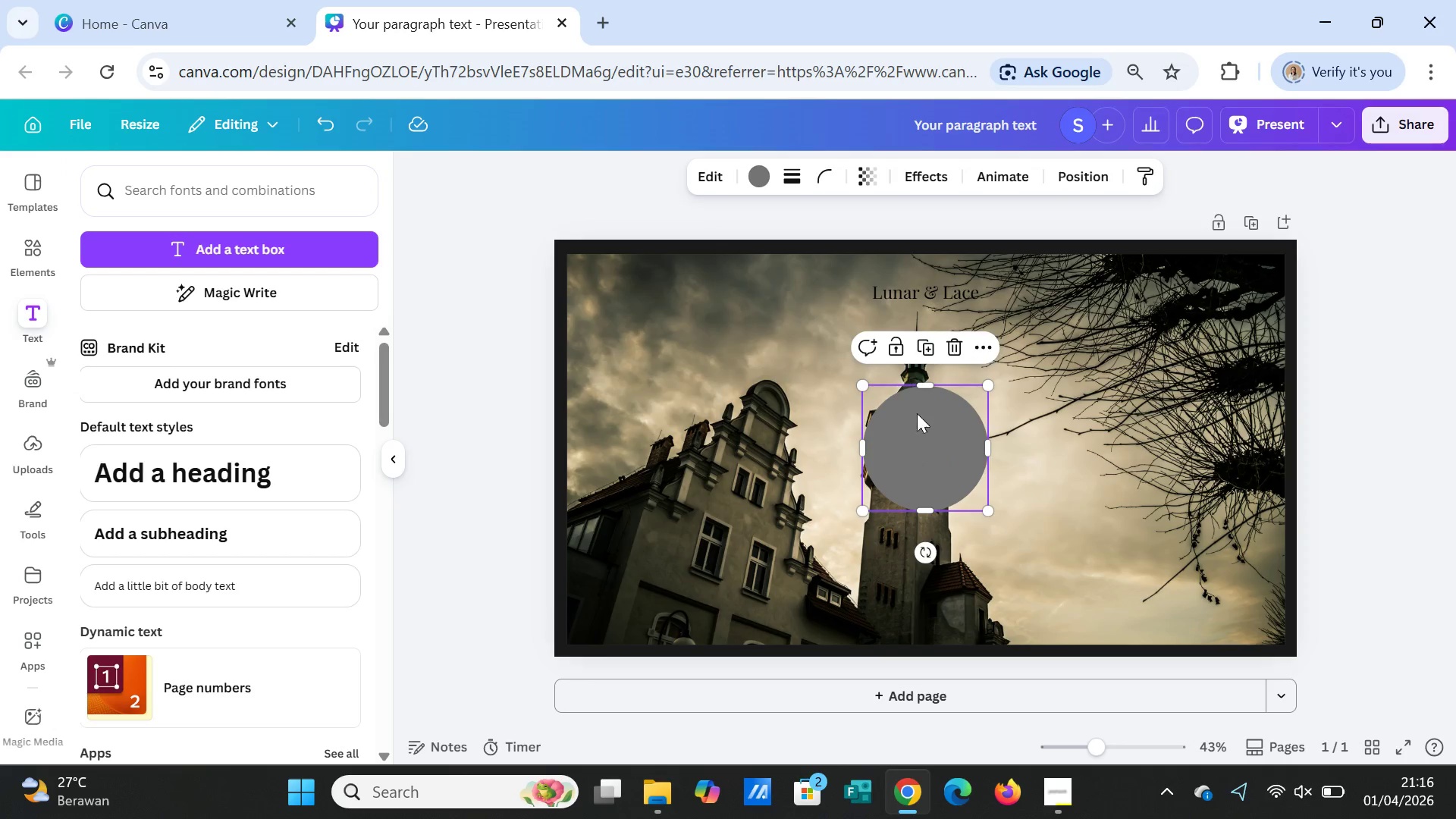 
key(Delete)
 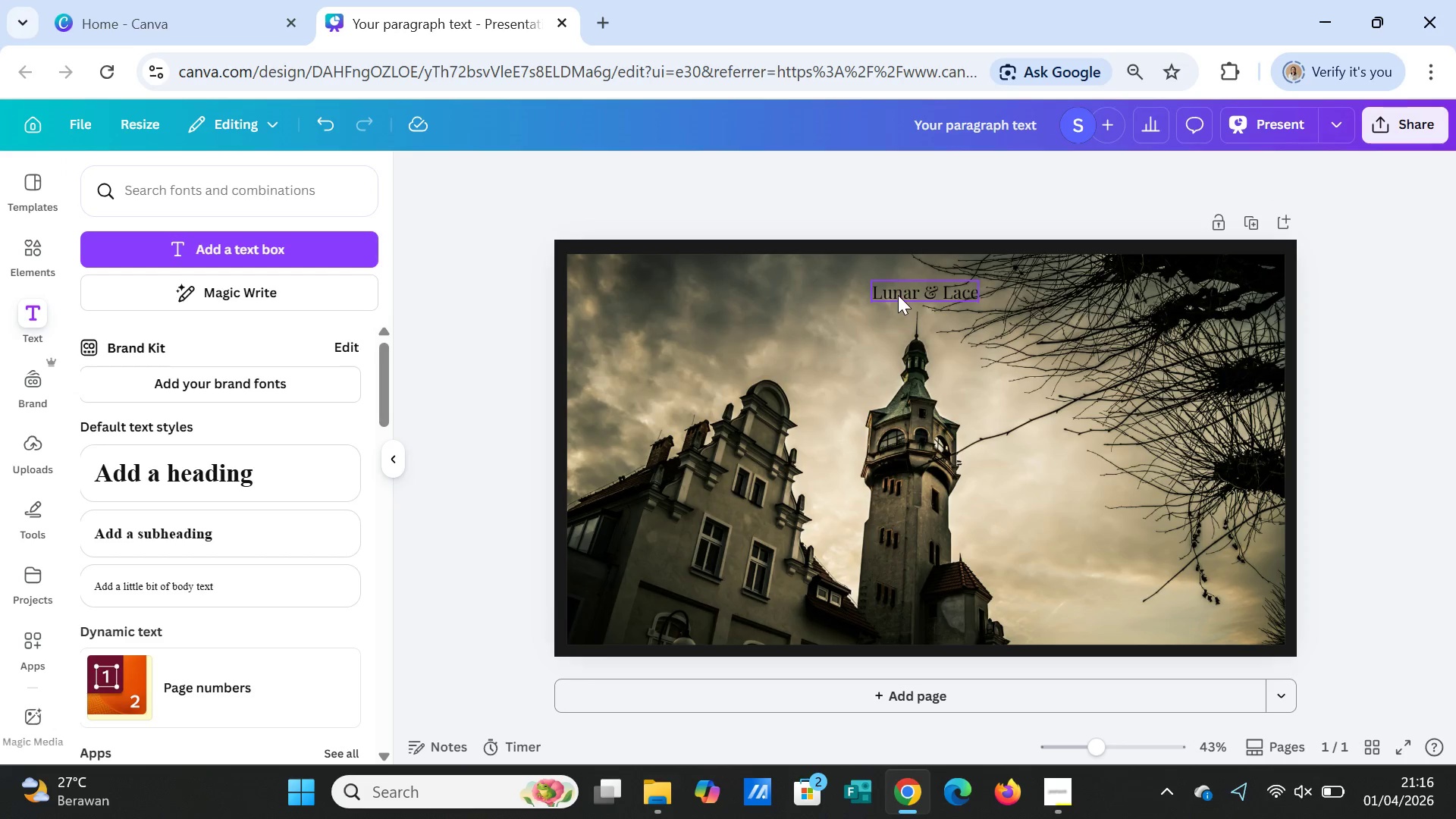 
left_click([898, 295])
 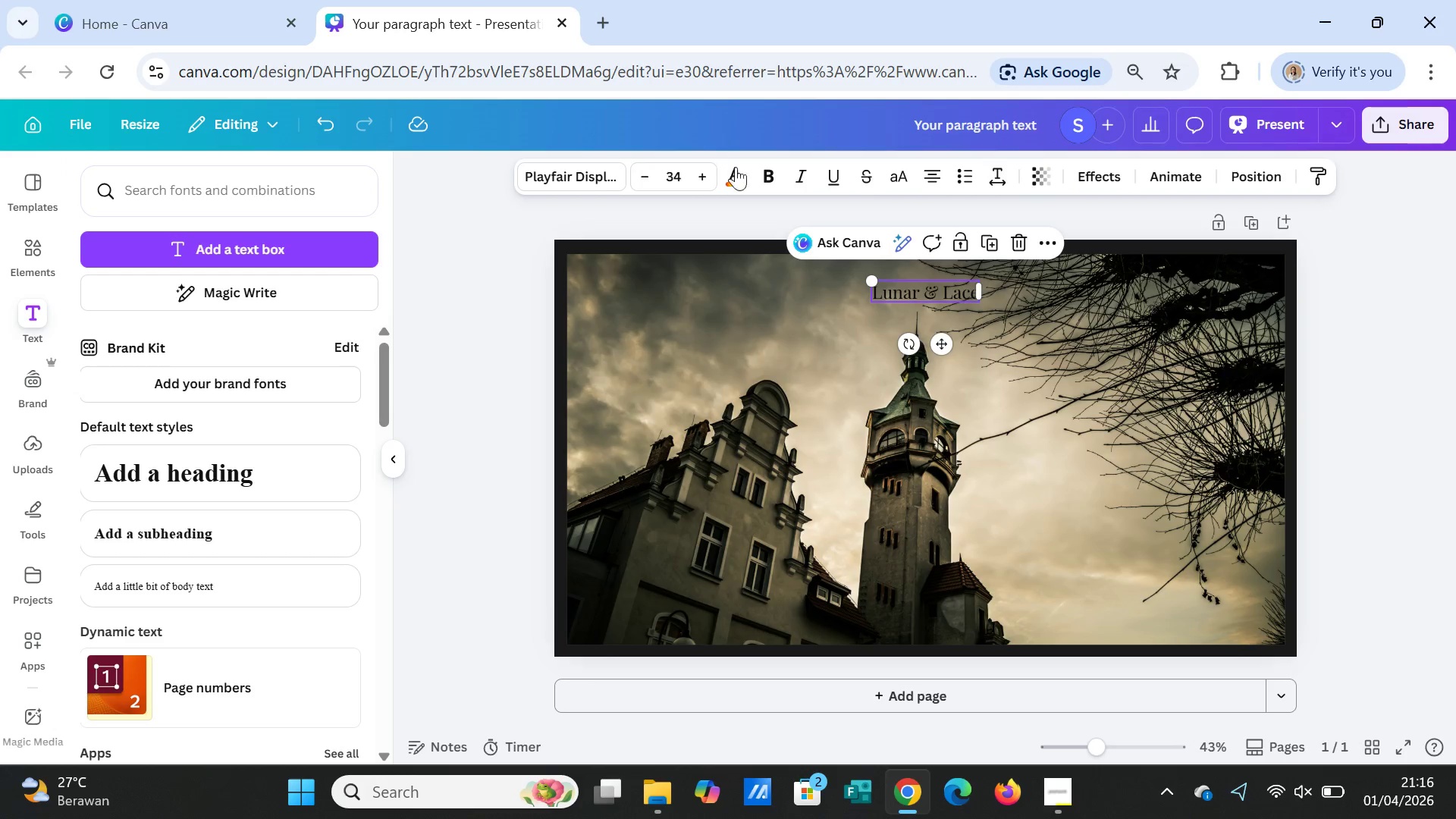 
left_click([742, 171])
 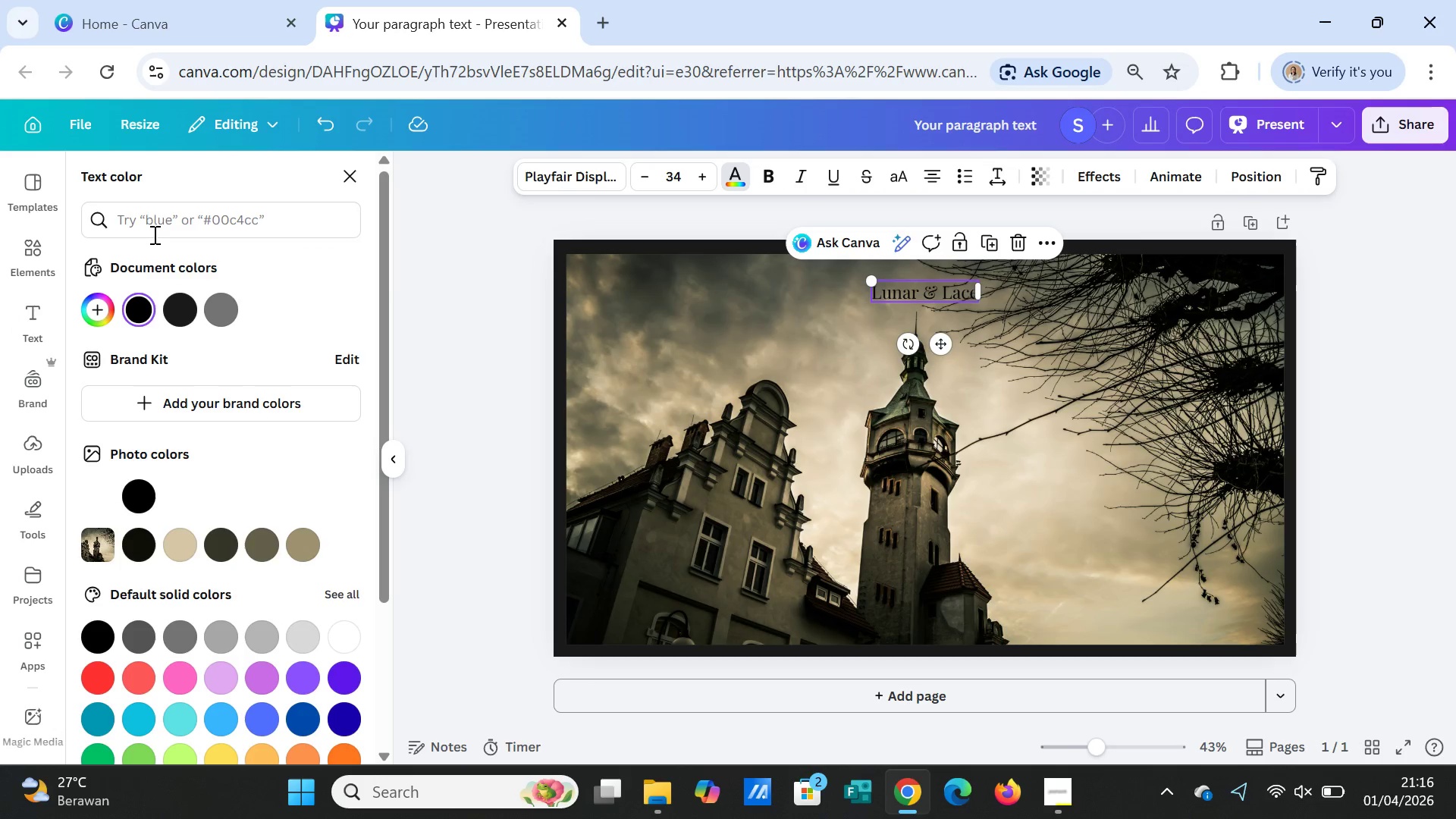 
left_click([149, 217])
 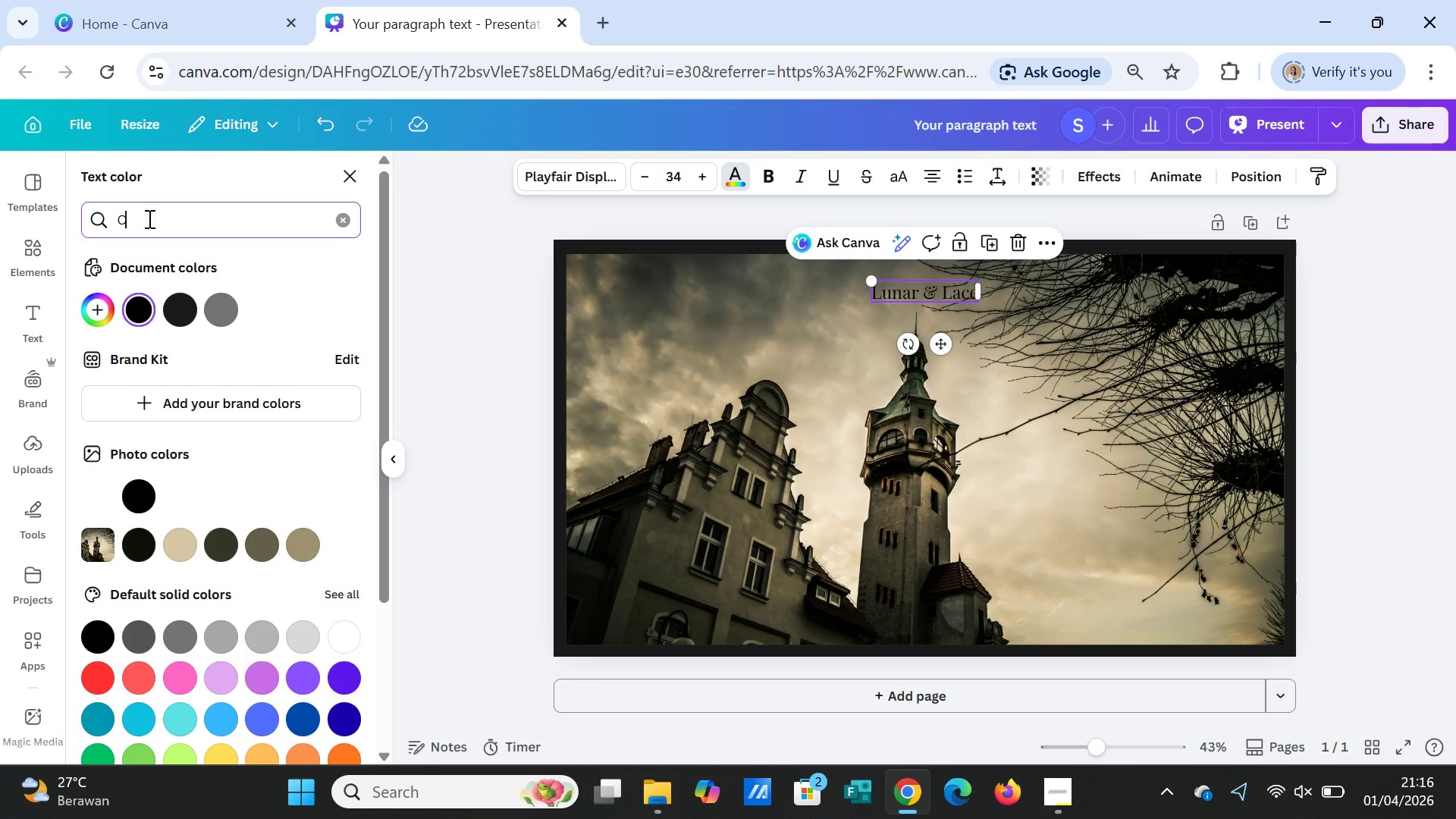 
type(C5A)
 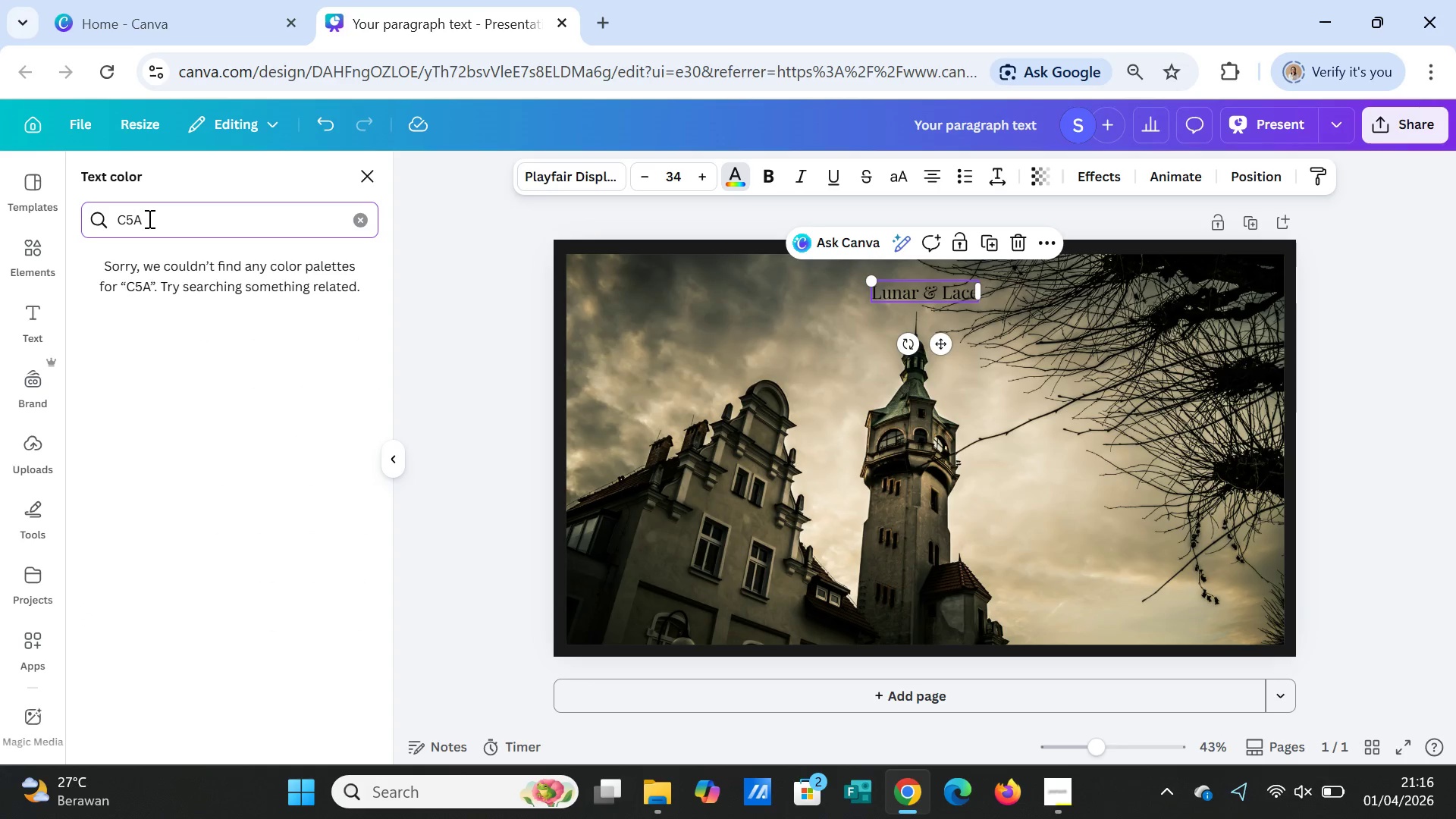 
type(059)
 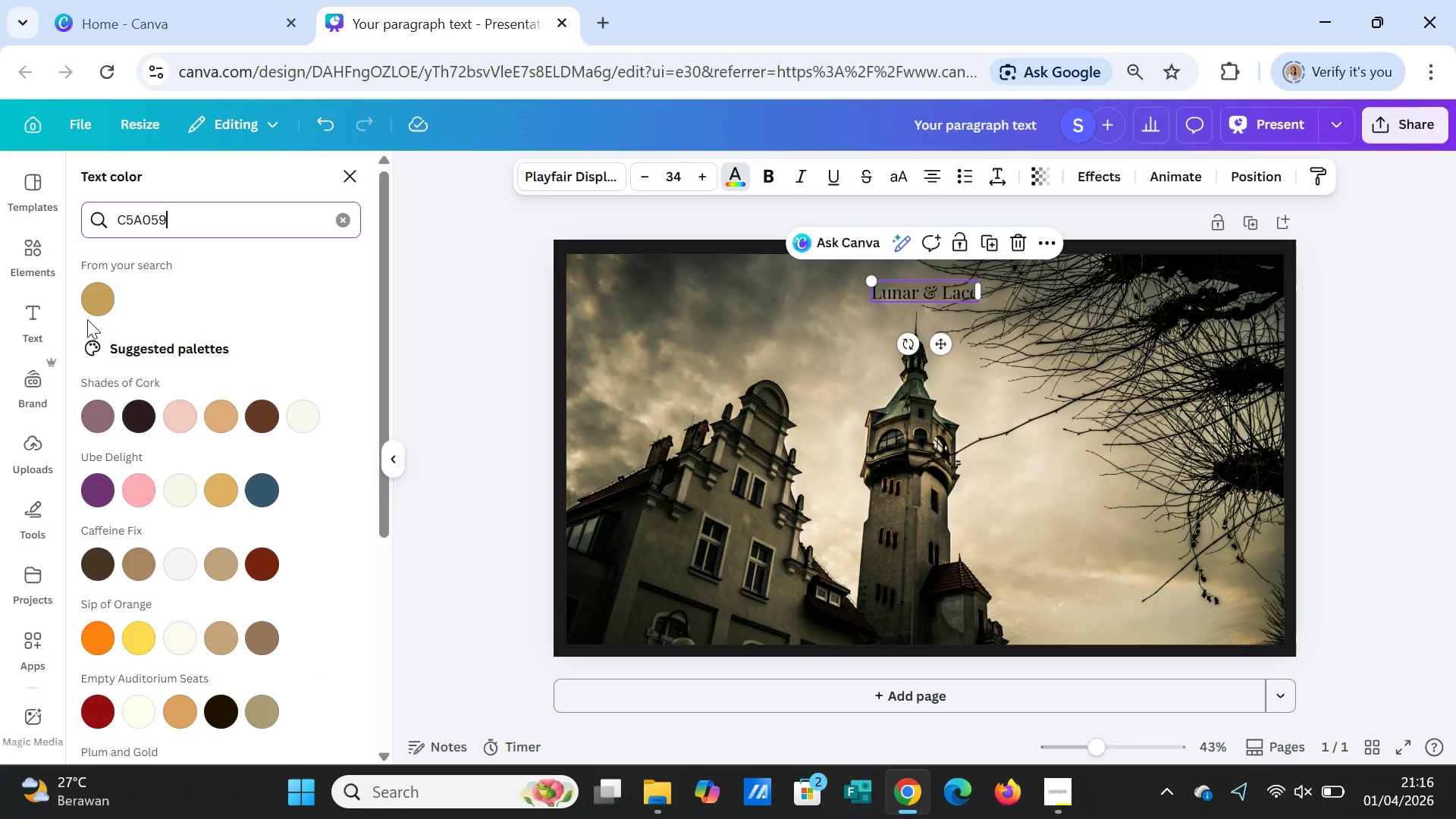 
left_click([103, 297])
 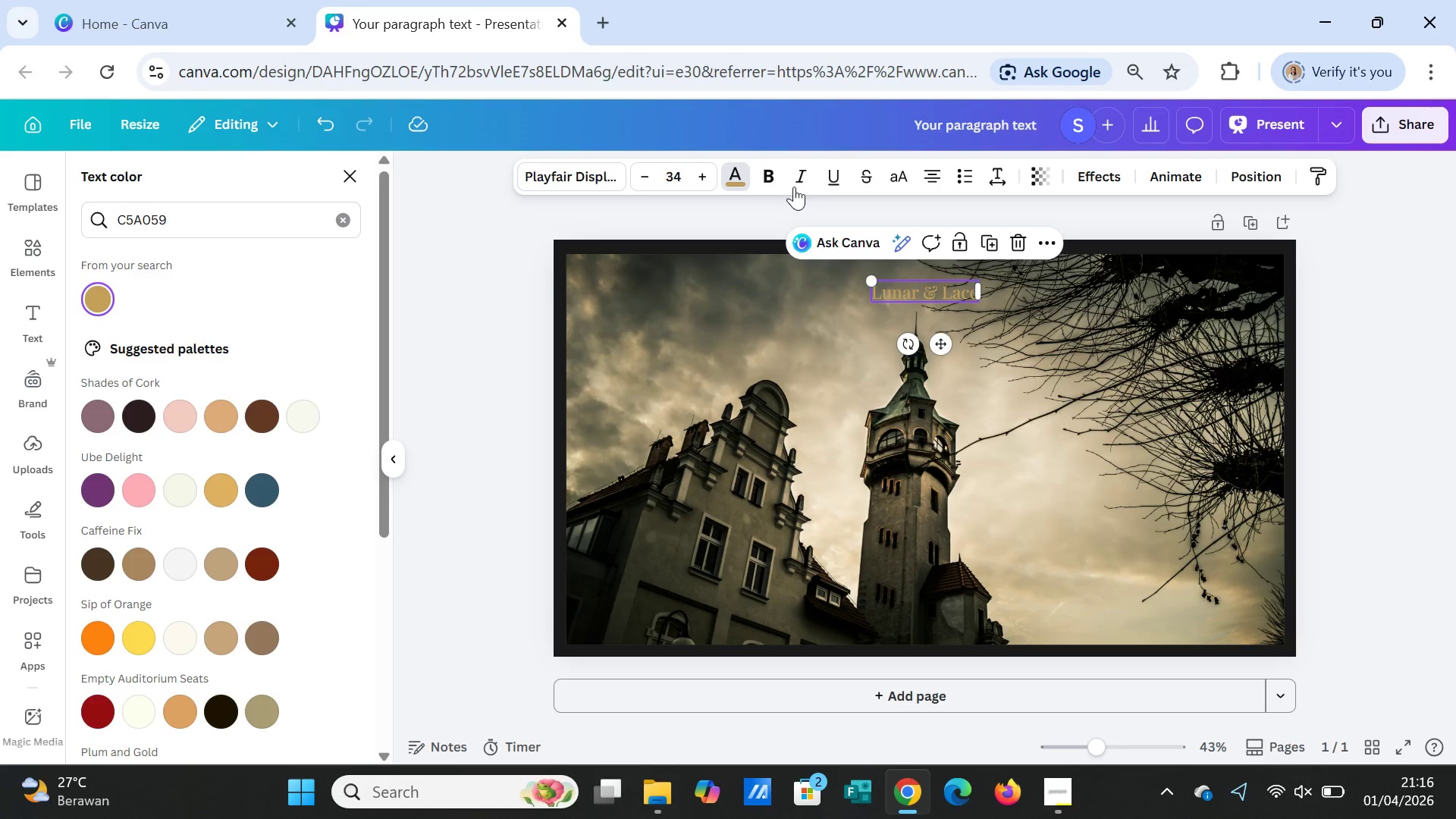 
left_click([774, 171])
 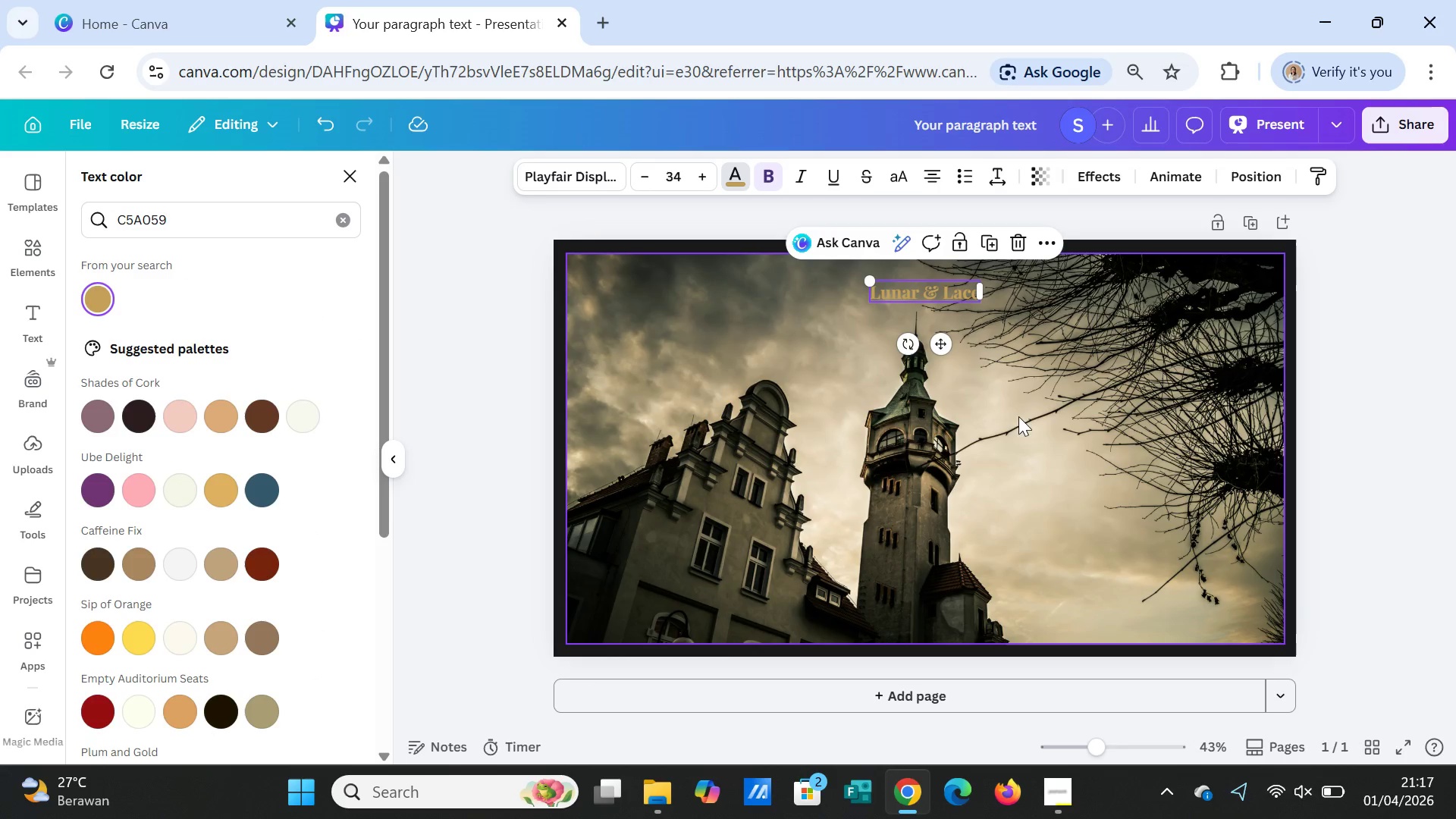 
left_click([1034, 409])
 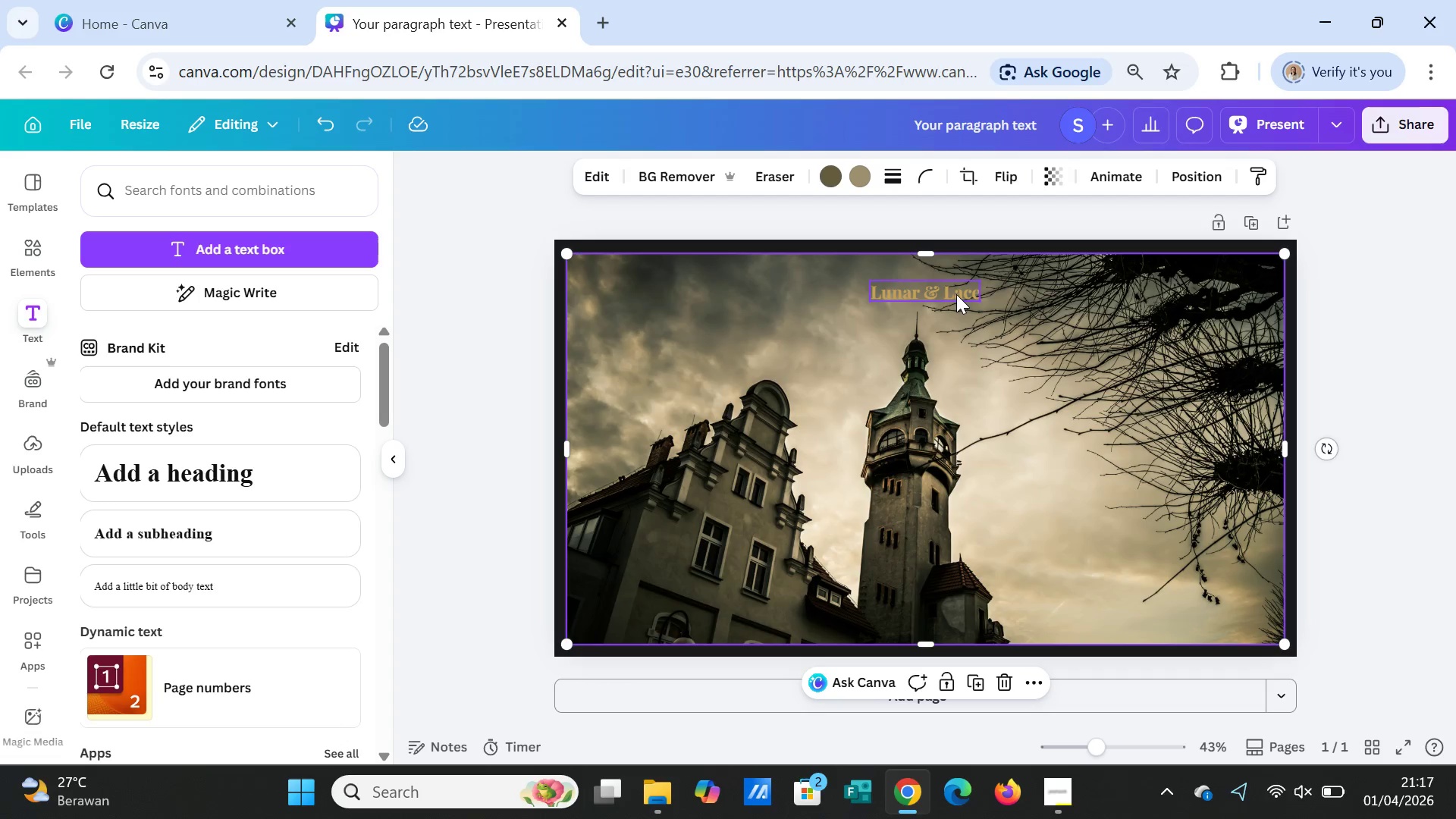 
left_click([956, 294])
 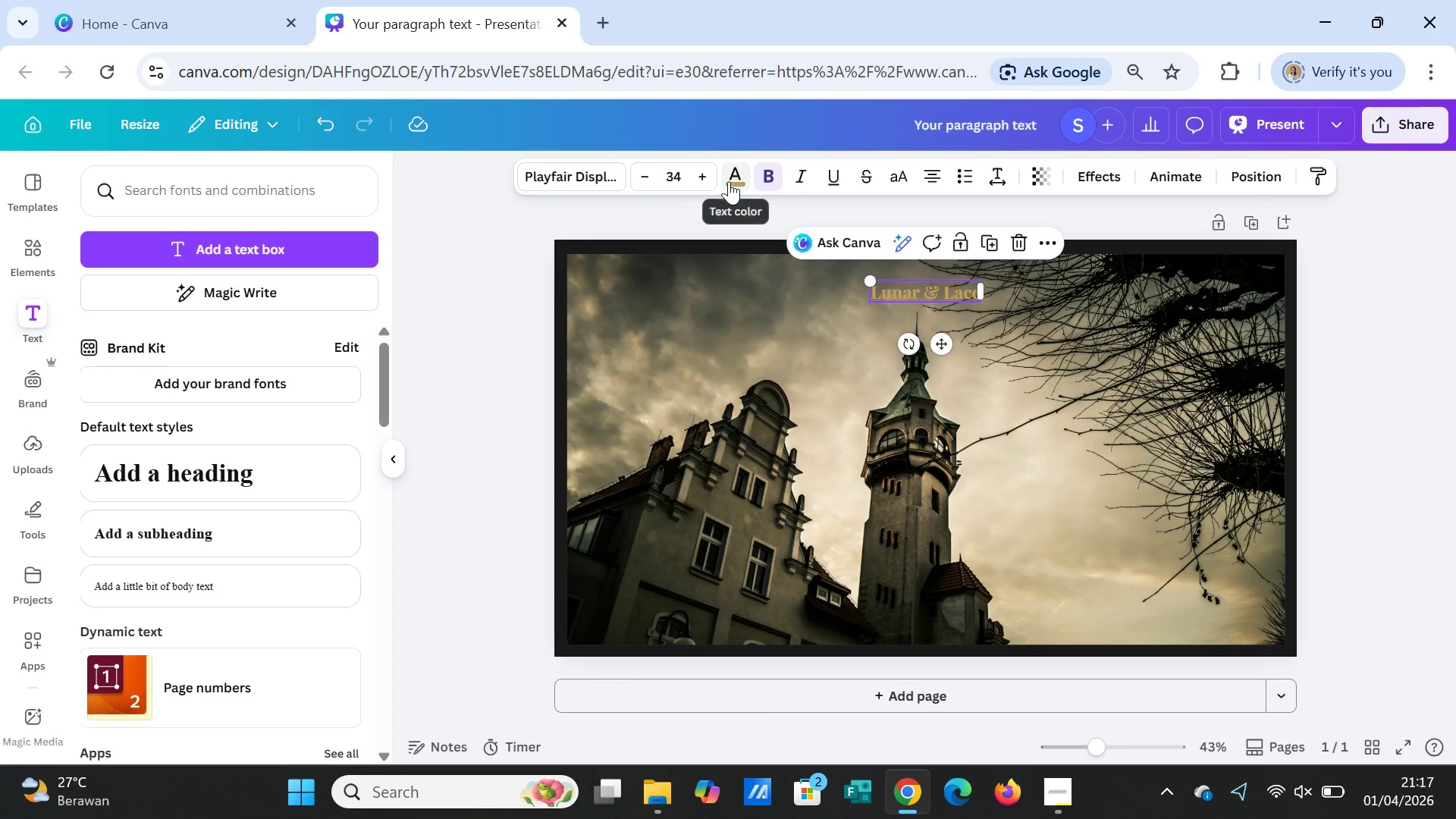 
left_click([1054, 793])